 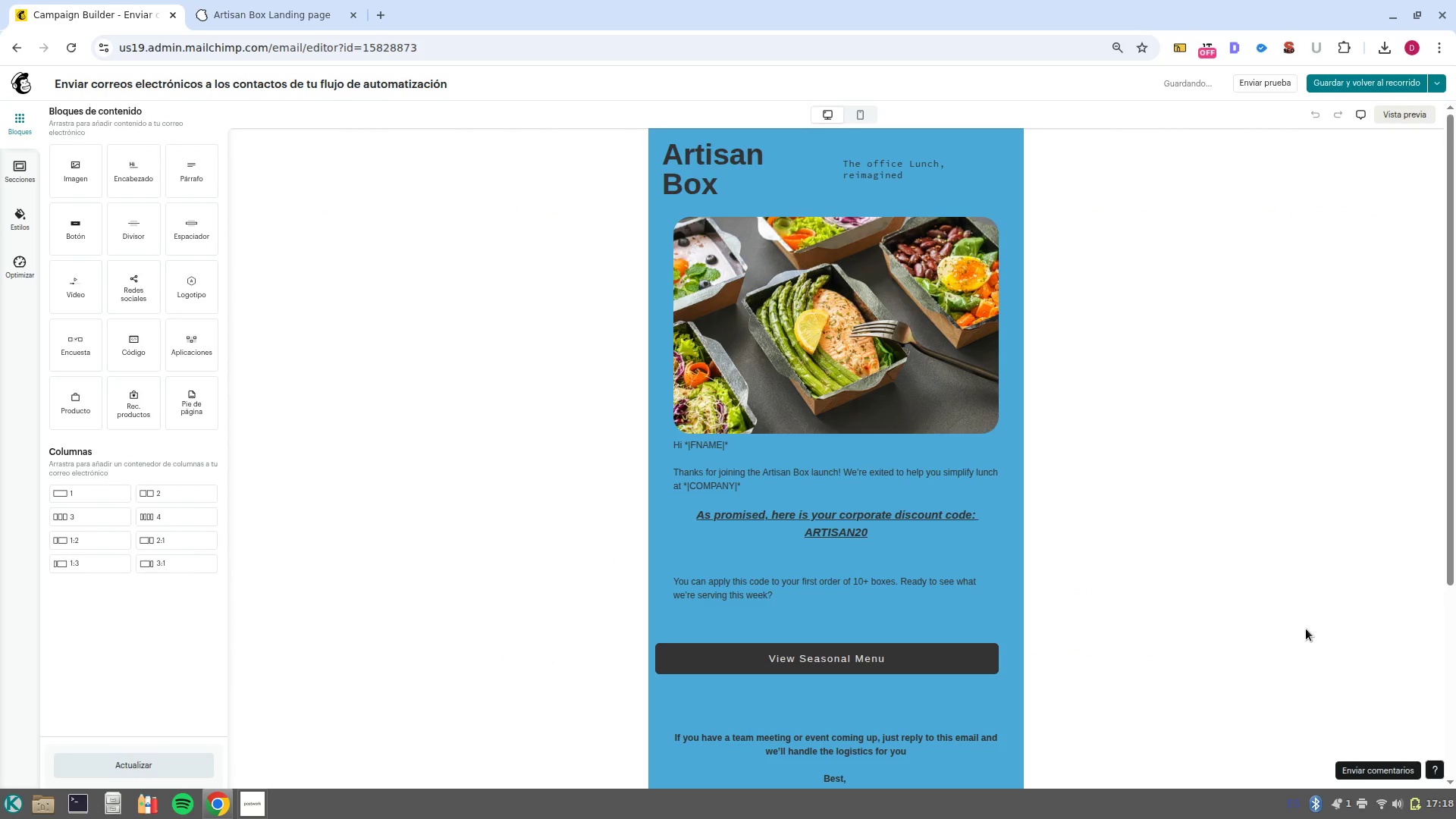 
scroll: coordinate [1306, 629], scroll_direction: down, amount: 6.0
 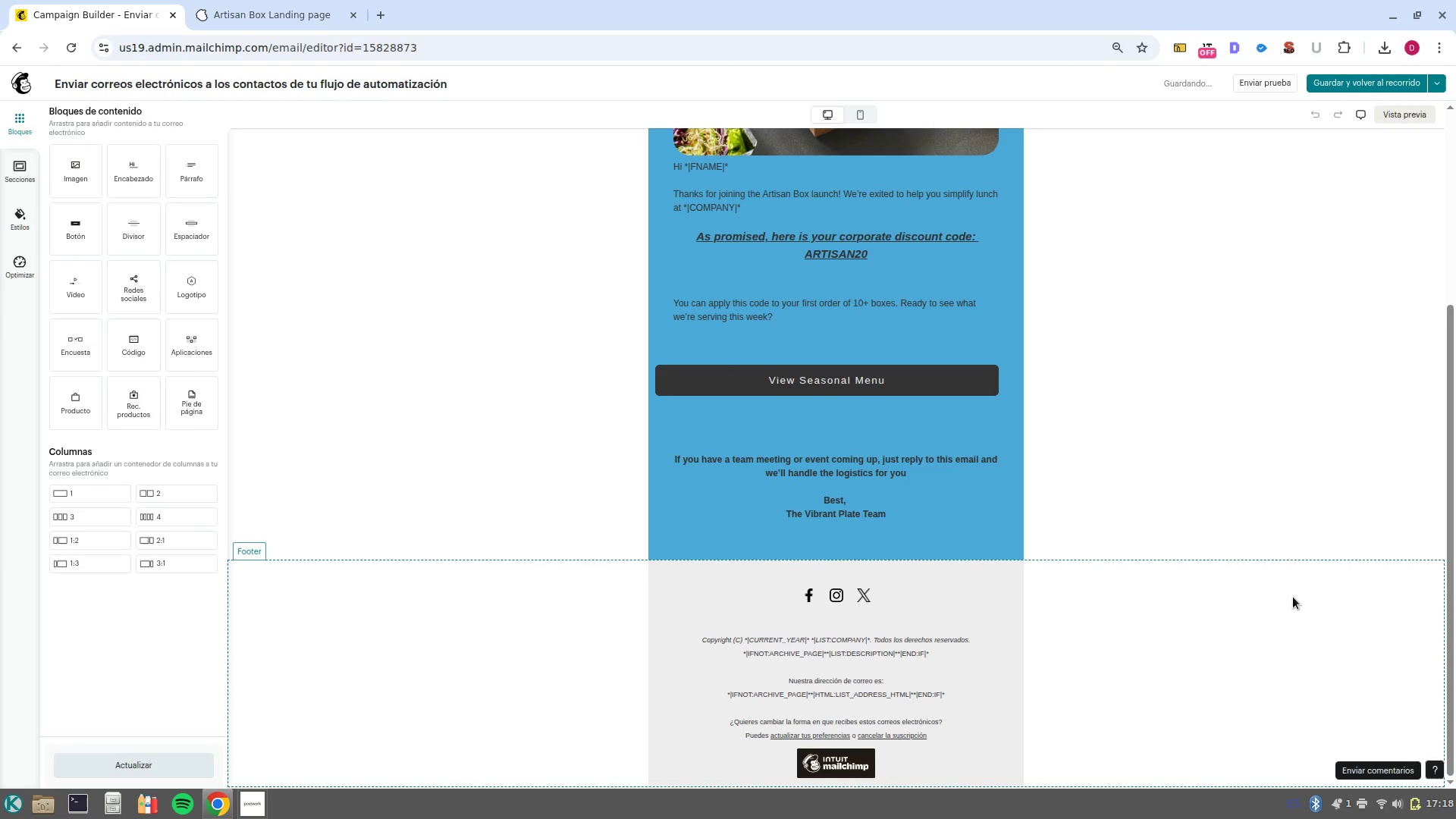 
scroll: coordinate [1293, 597], scroll_direction: up, amount: 1.0
 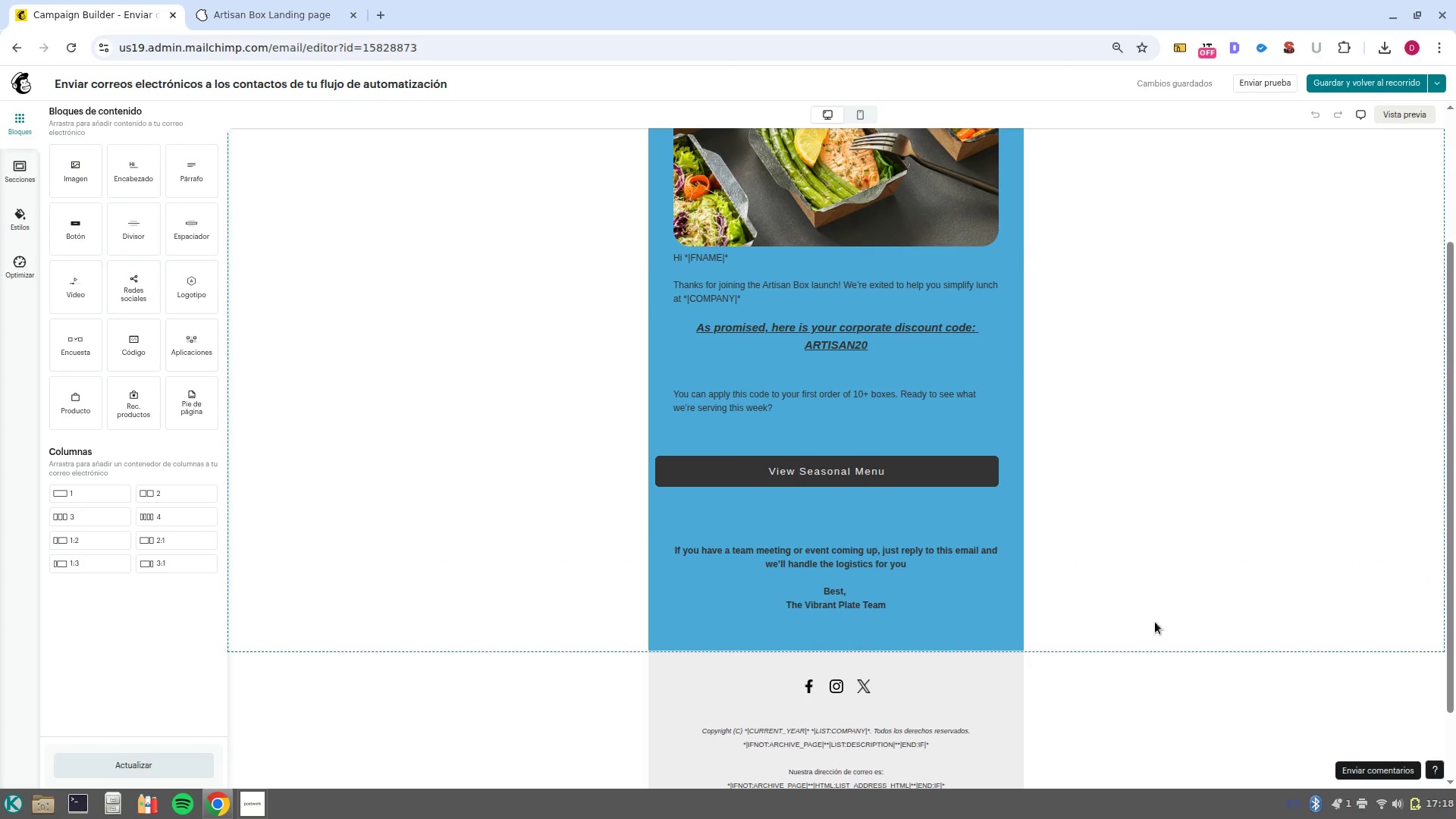 
scroll: coordinate [1238, 623], scroll_direction: down, amount: 2.0
 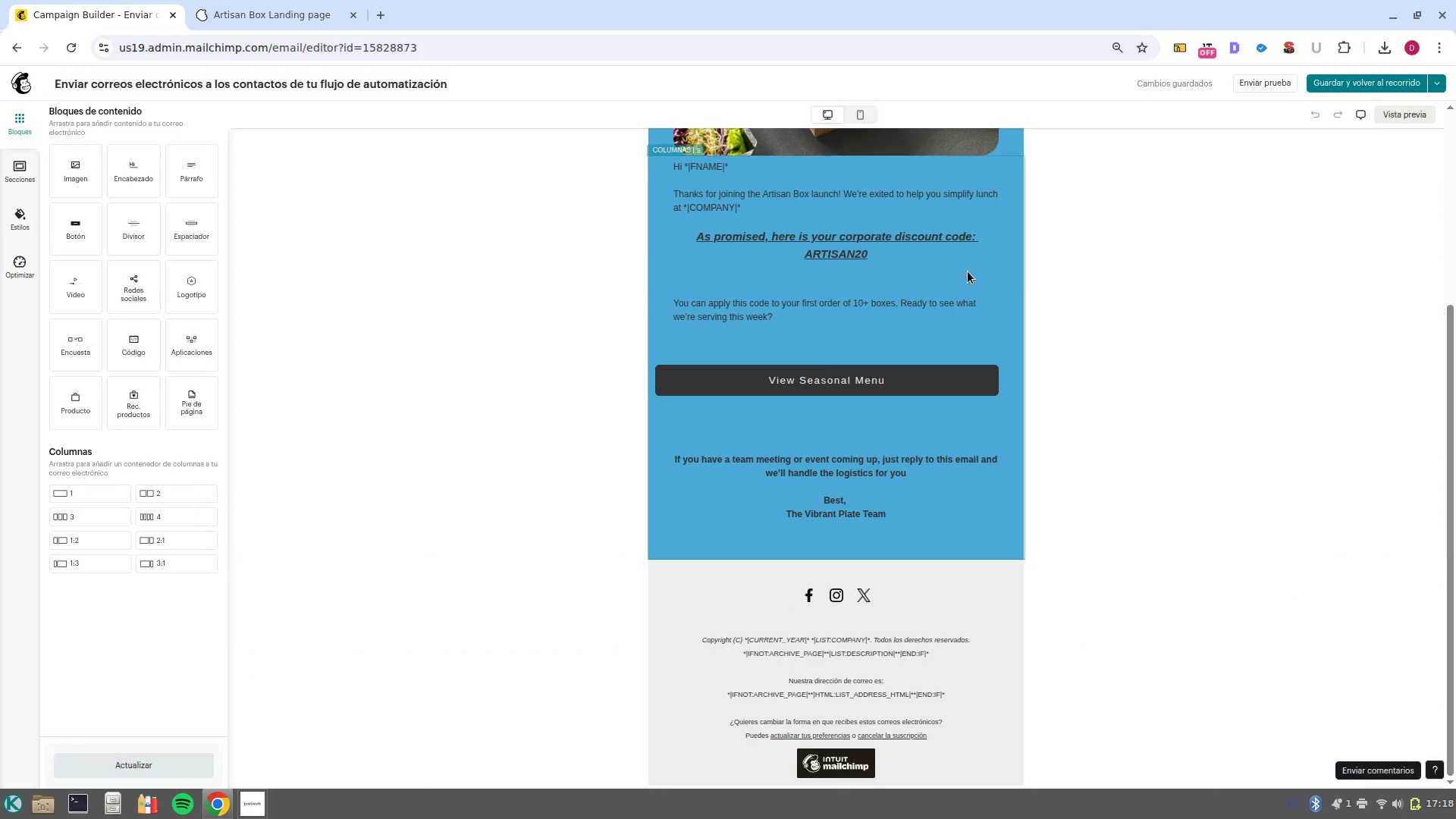 
scroll: coordinate [1162, 315], scroll_direction: up, amount: 3.0
 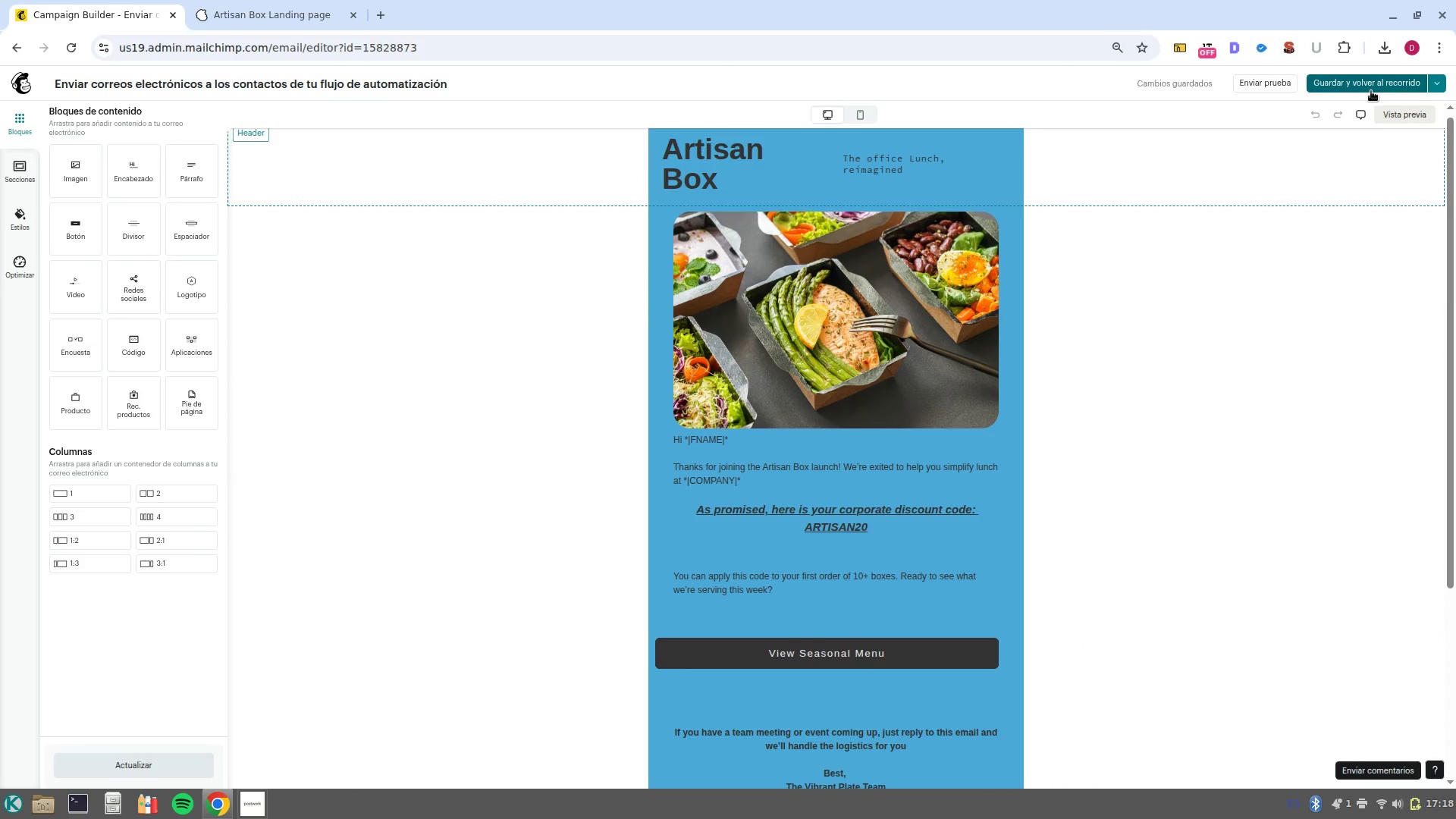 
left_click([1371, 91])
 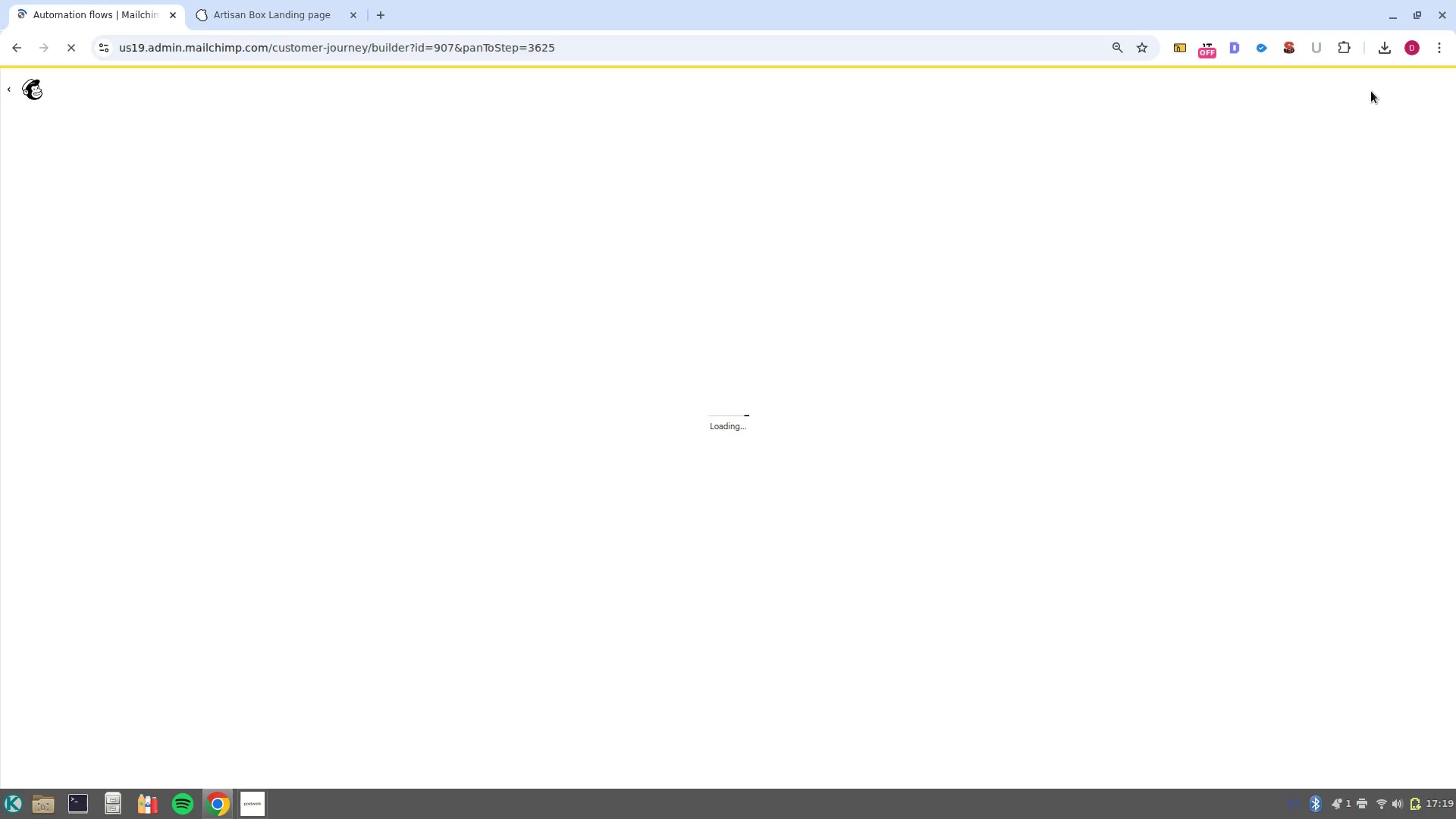 
wait(16.98)
 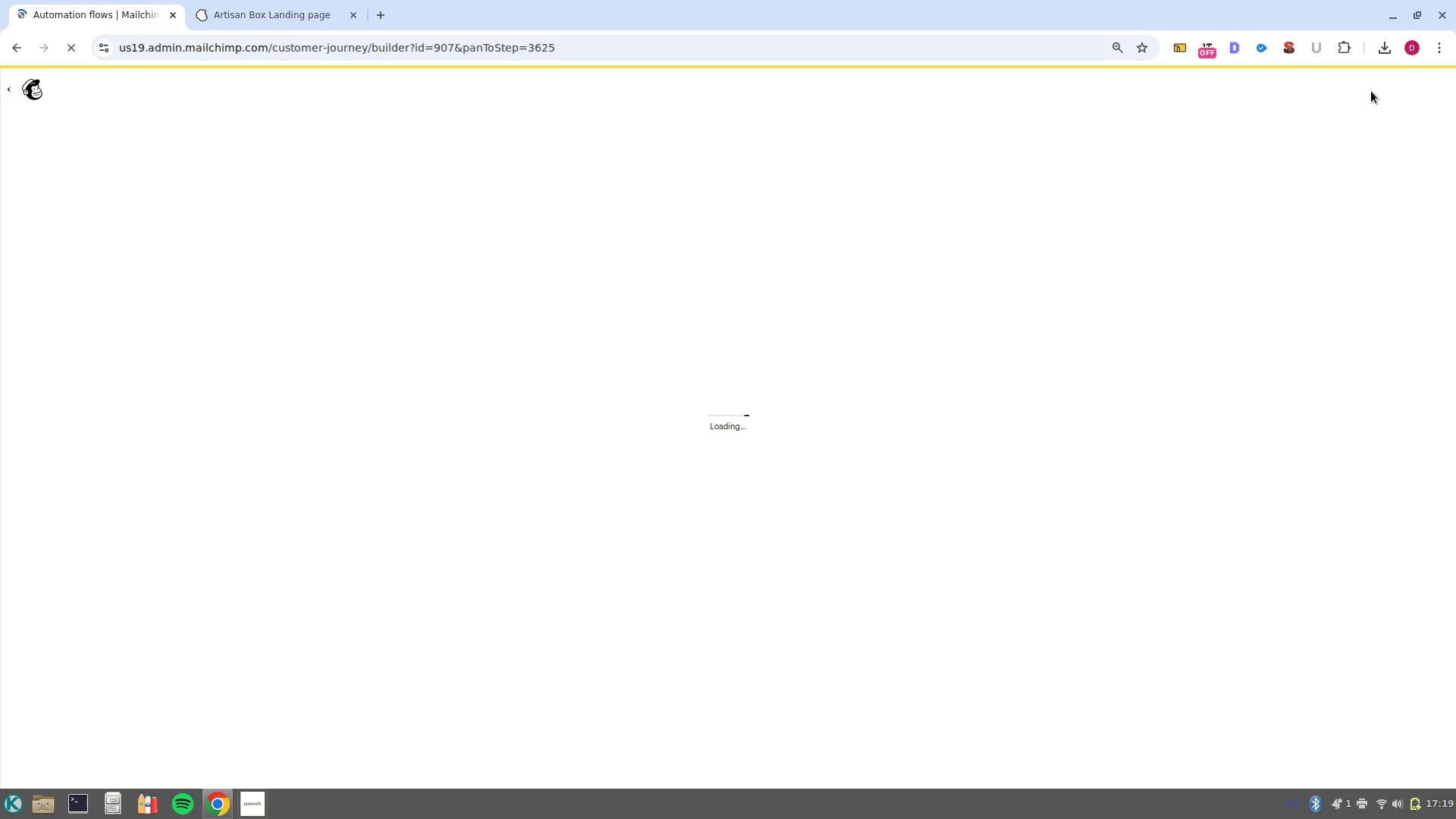 
left_click([869, 290])
 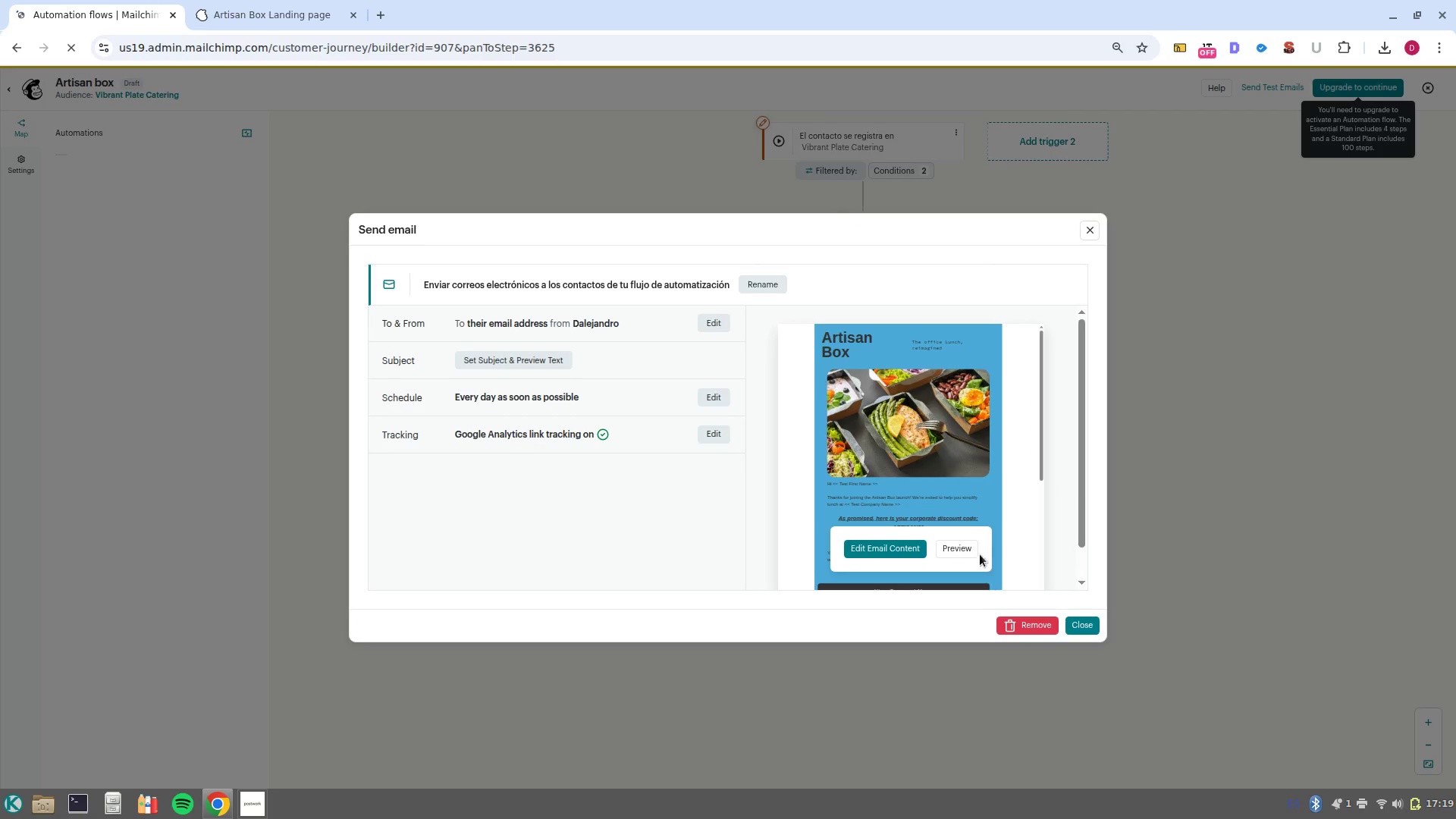 
left_click([961, 551])
 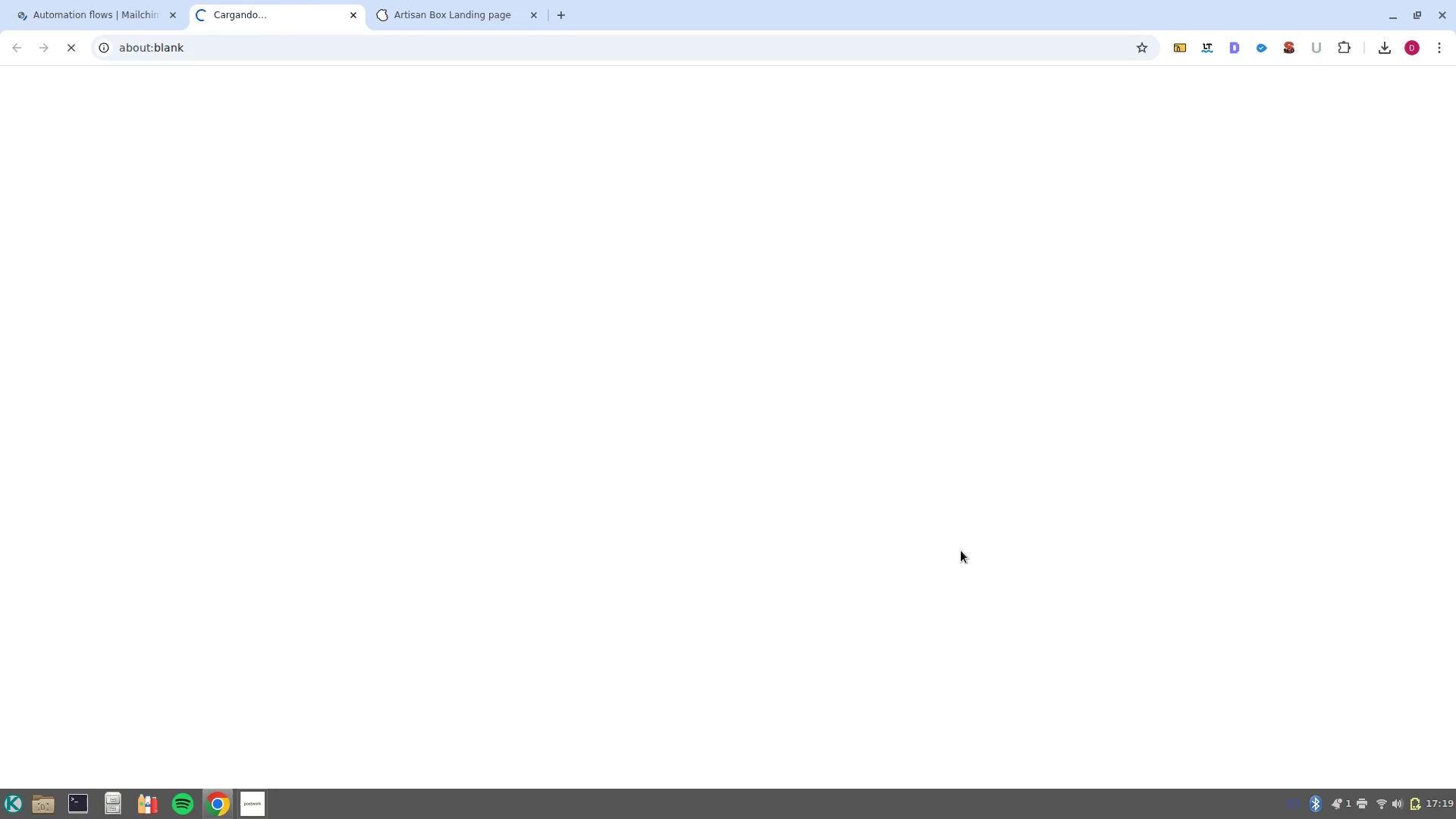 
scroll: coordinate [961, 551], scroll_direction: up, amount: 3.0
 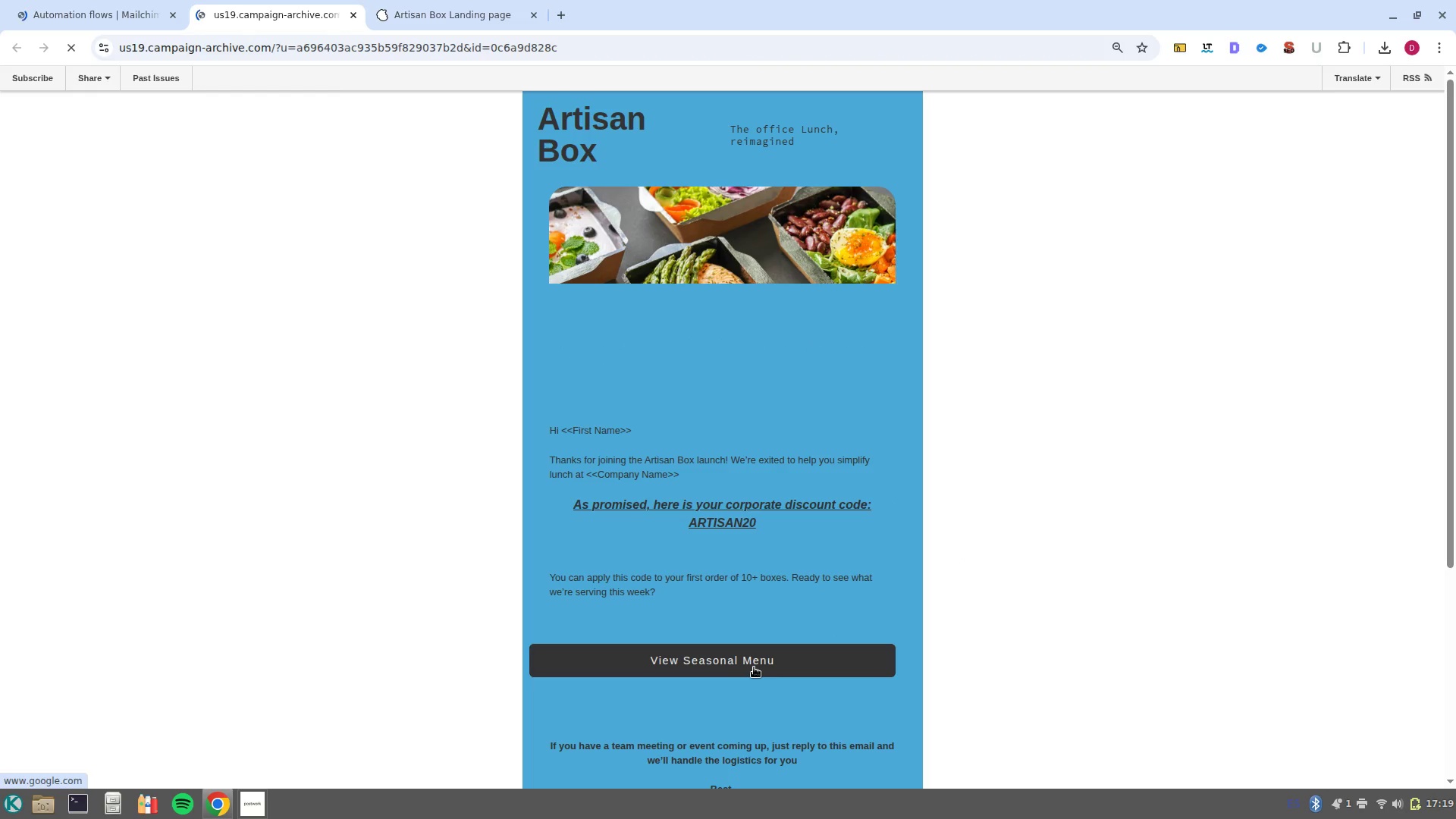 
wait(8.85)
 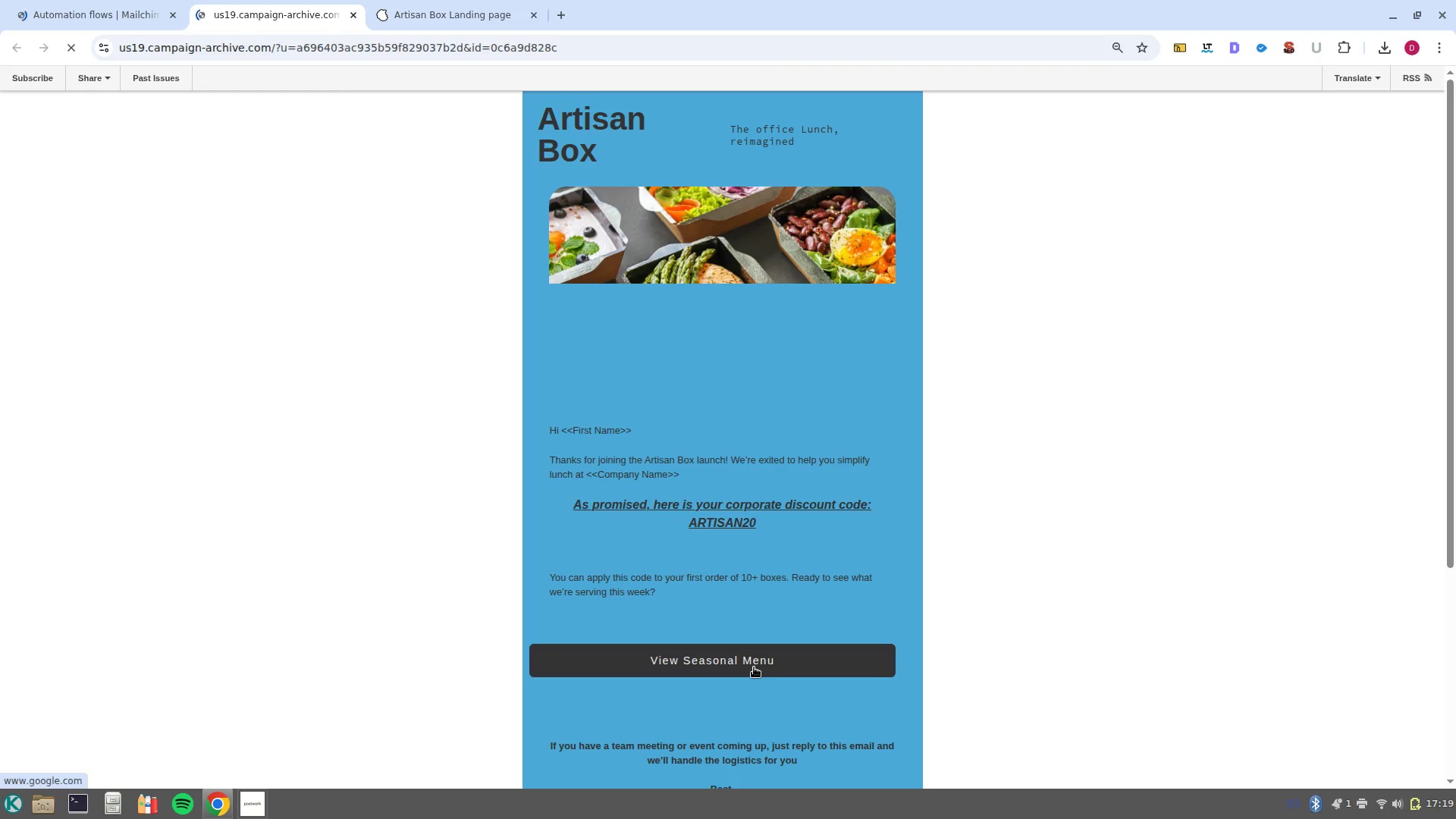 
left_click([754, 666])
 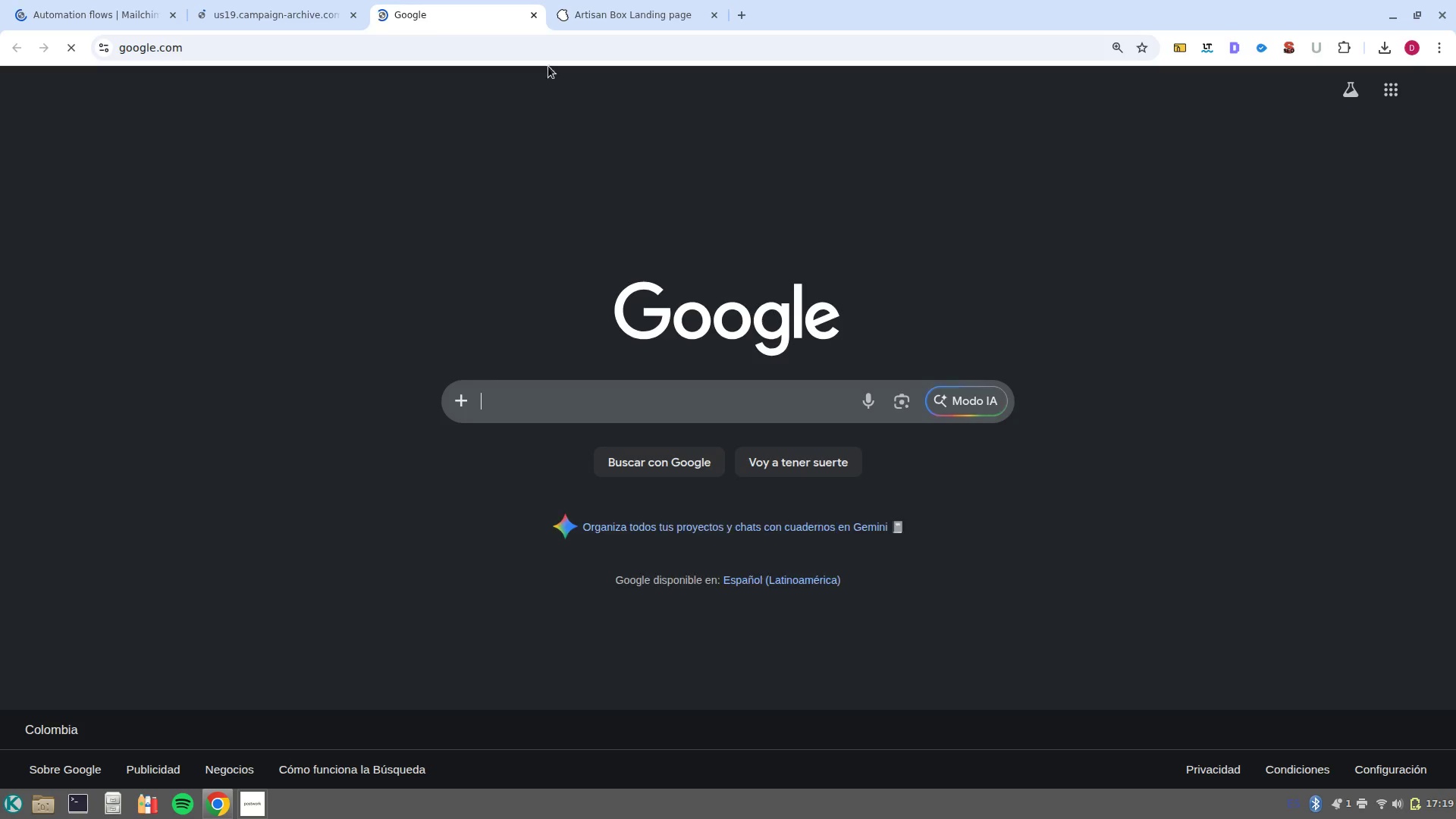 
left_click([533, 21])
 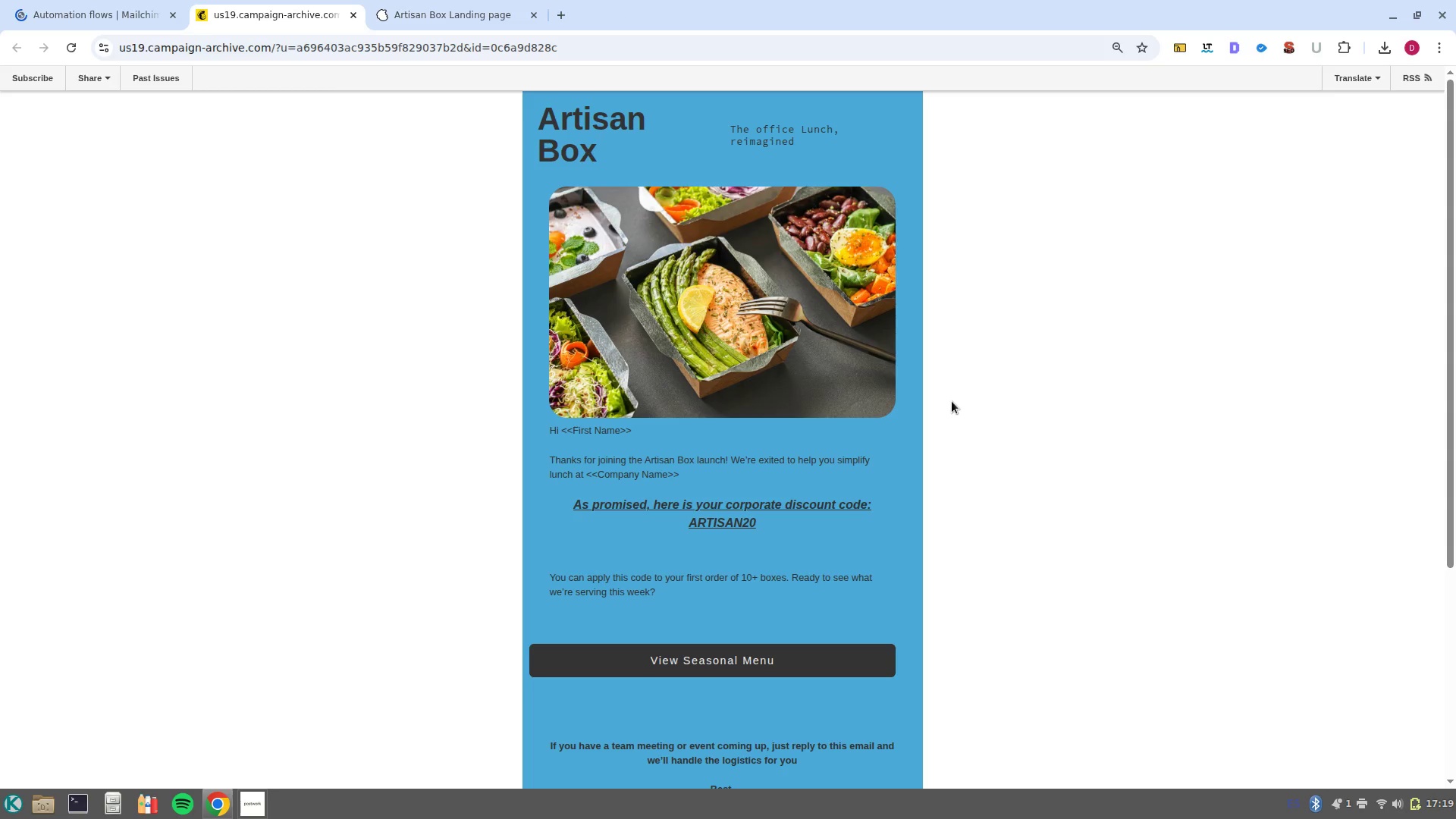 
scroll: coordinate [883, 432], scroll_direction: down, amount: 3.0
 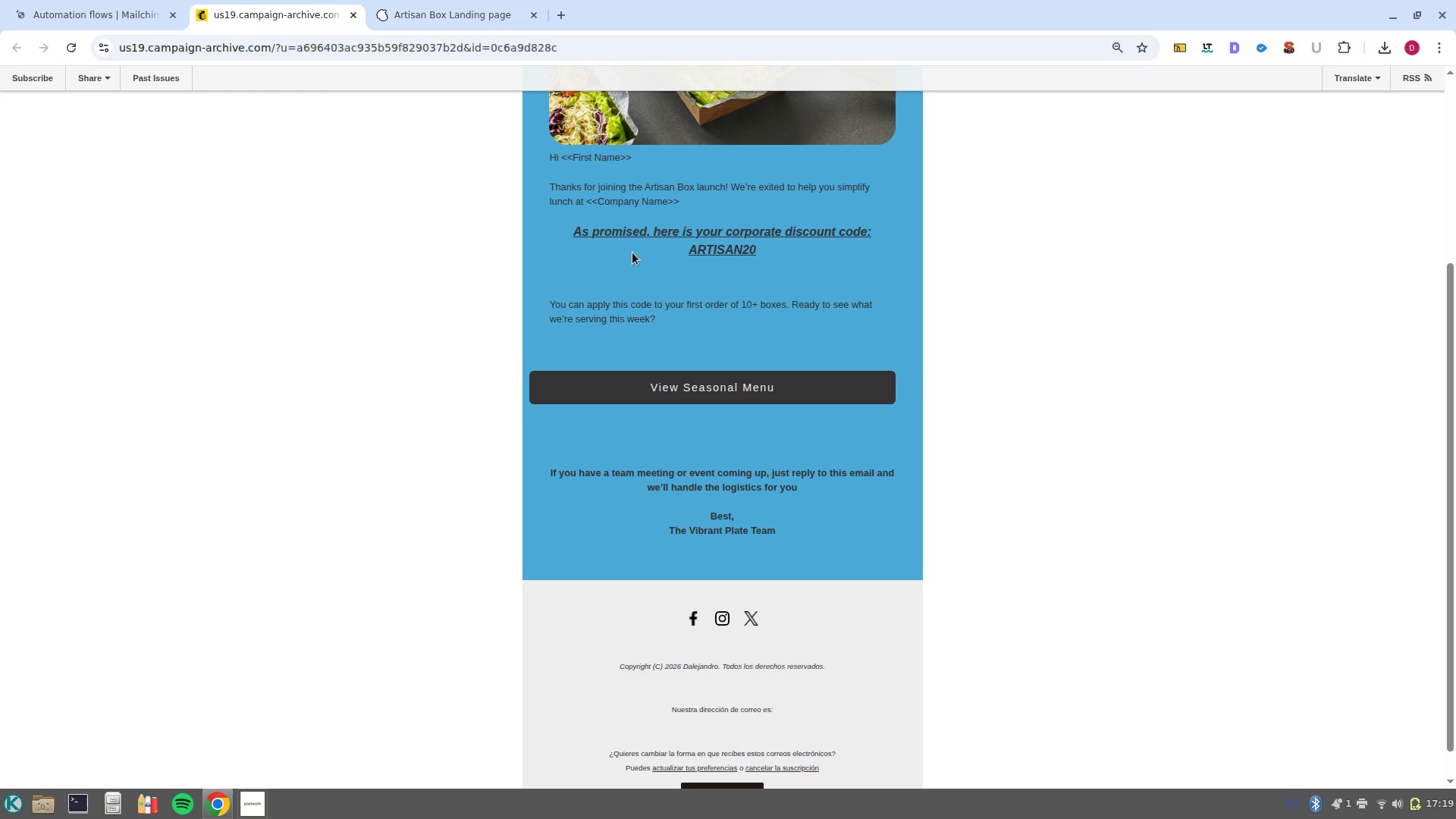 
wait(5.08)
 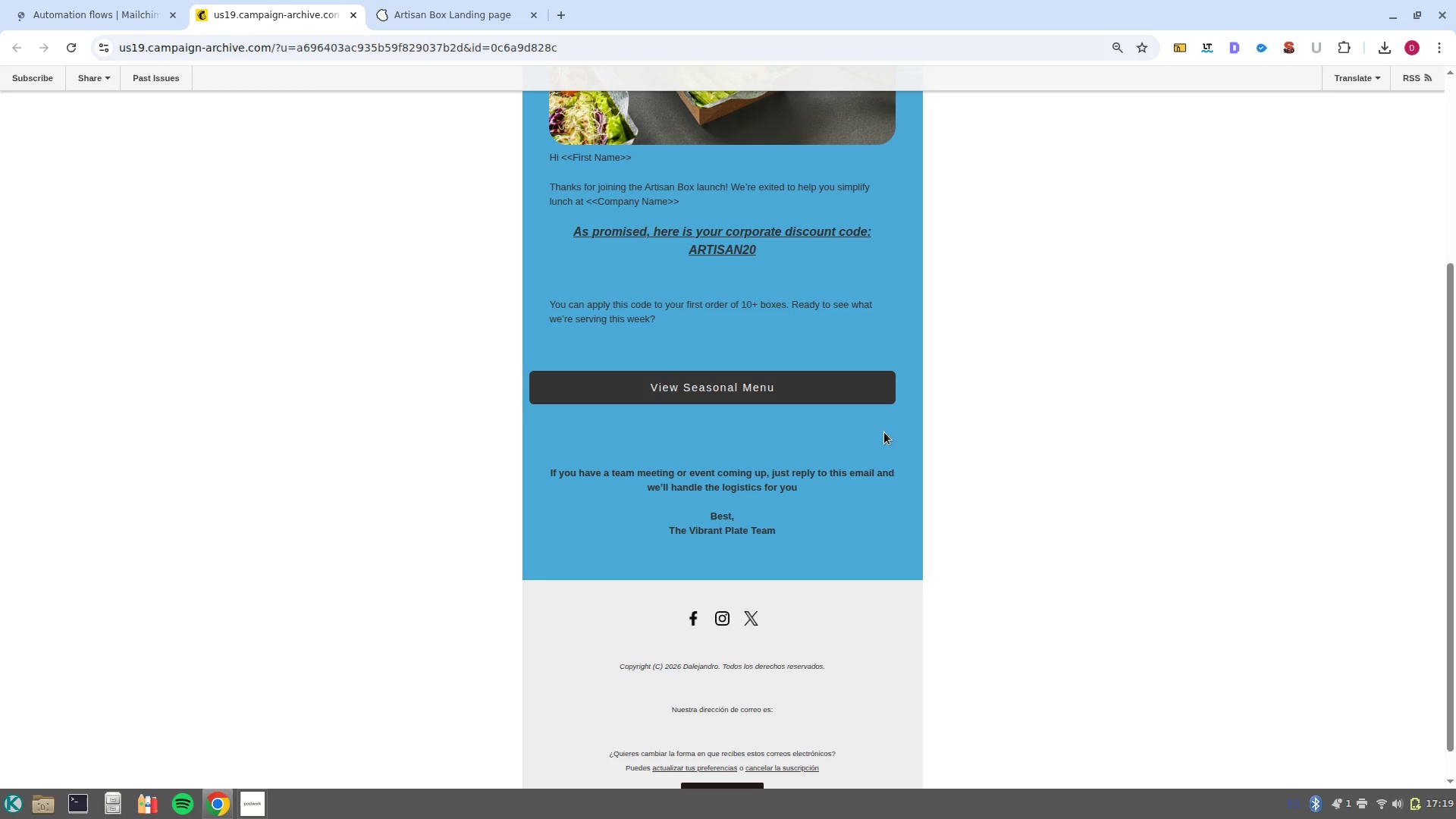 
left_click([118, 20])
 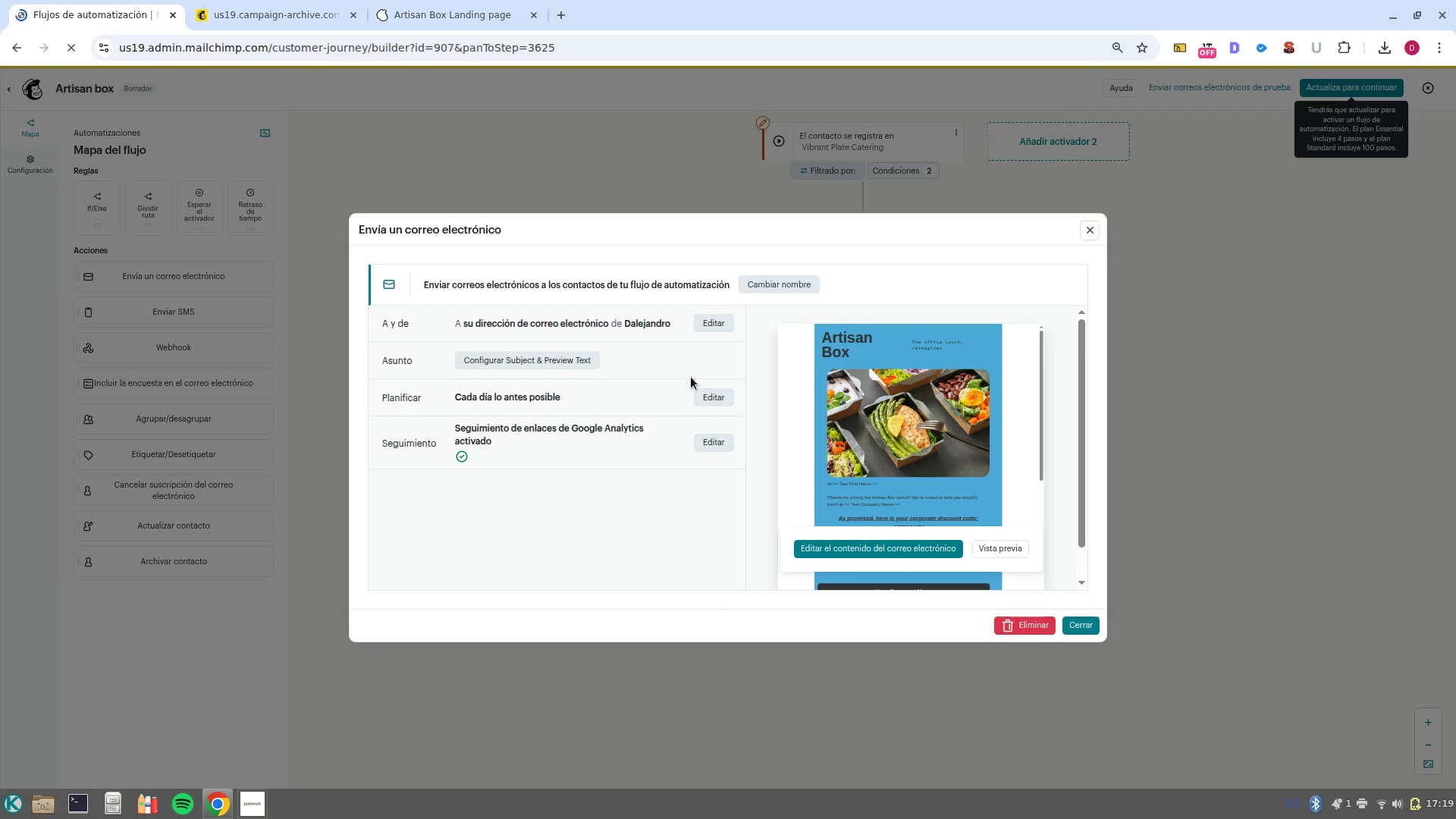 
left_click([719, 316])
 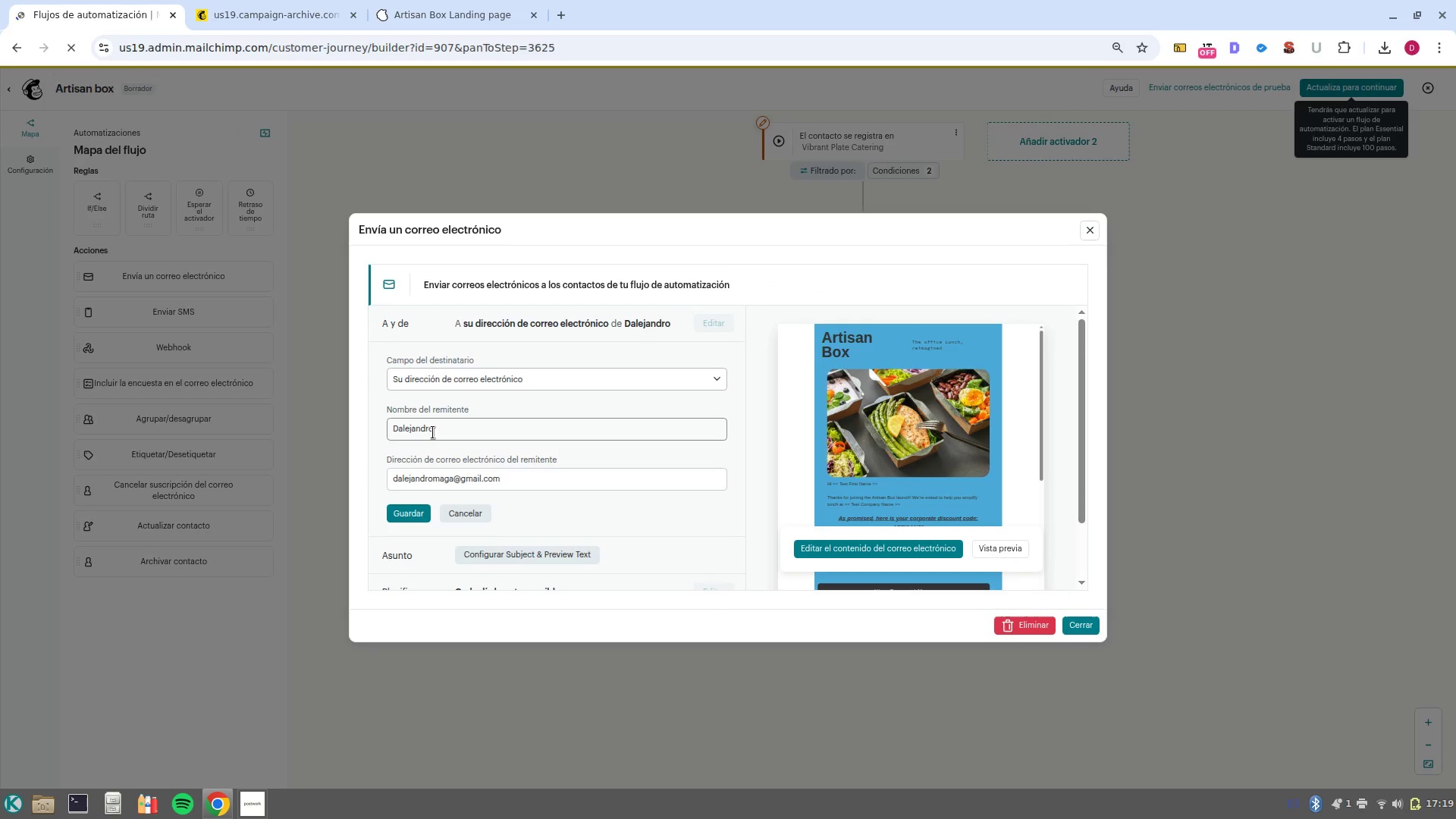 
double_click([433, 432])
 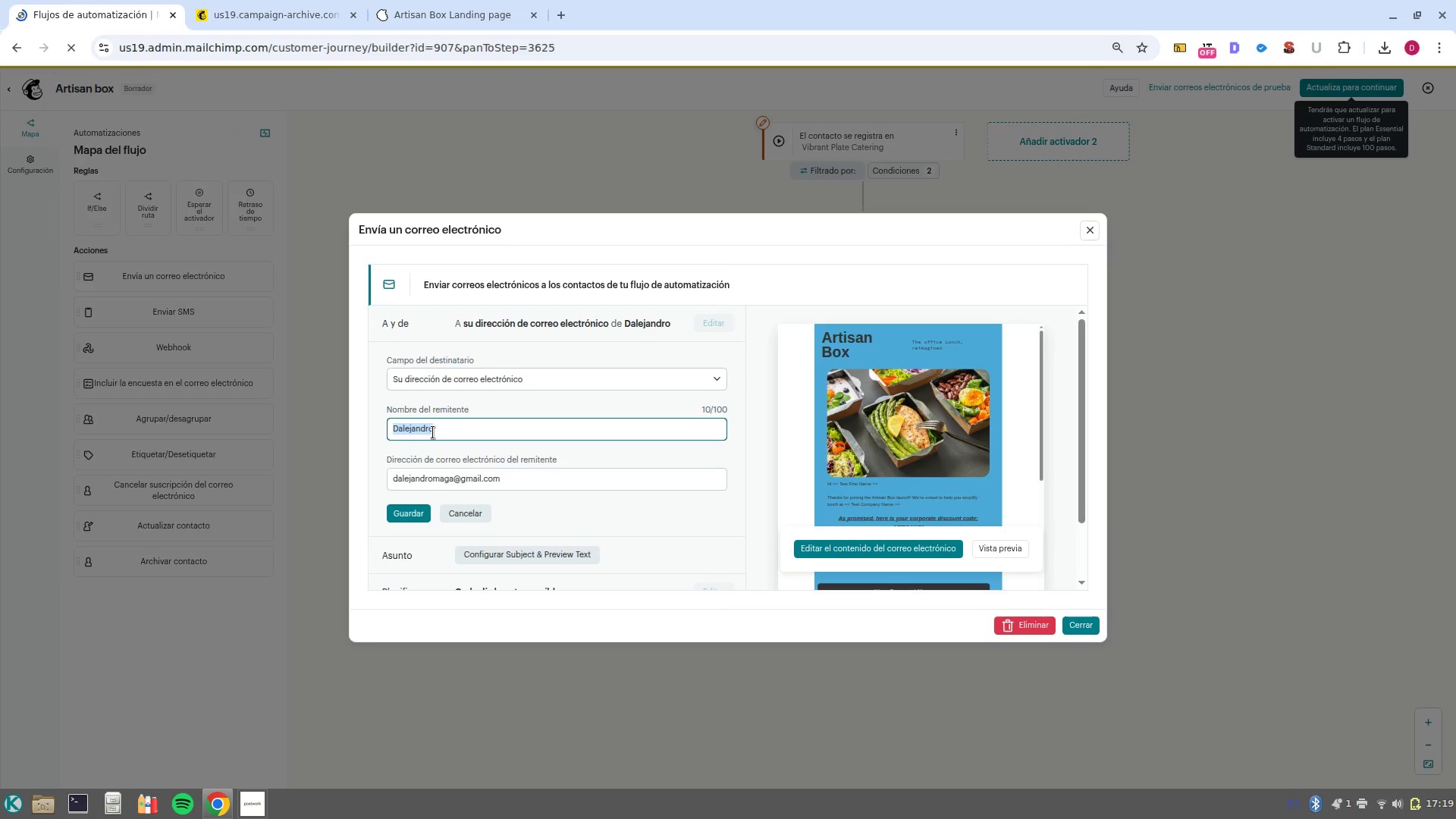 
type(Artisan box)
 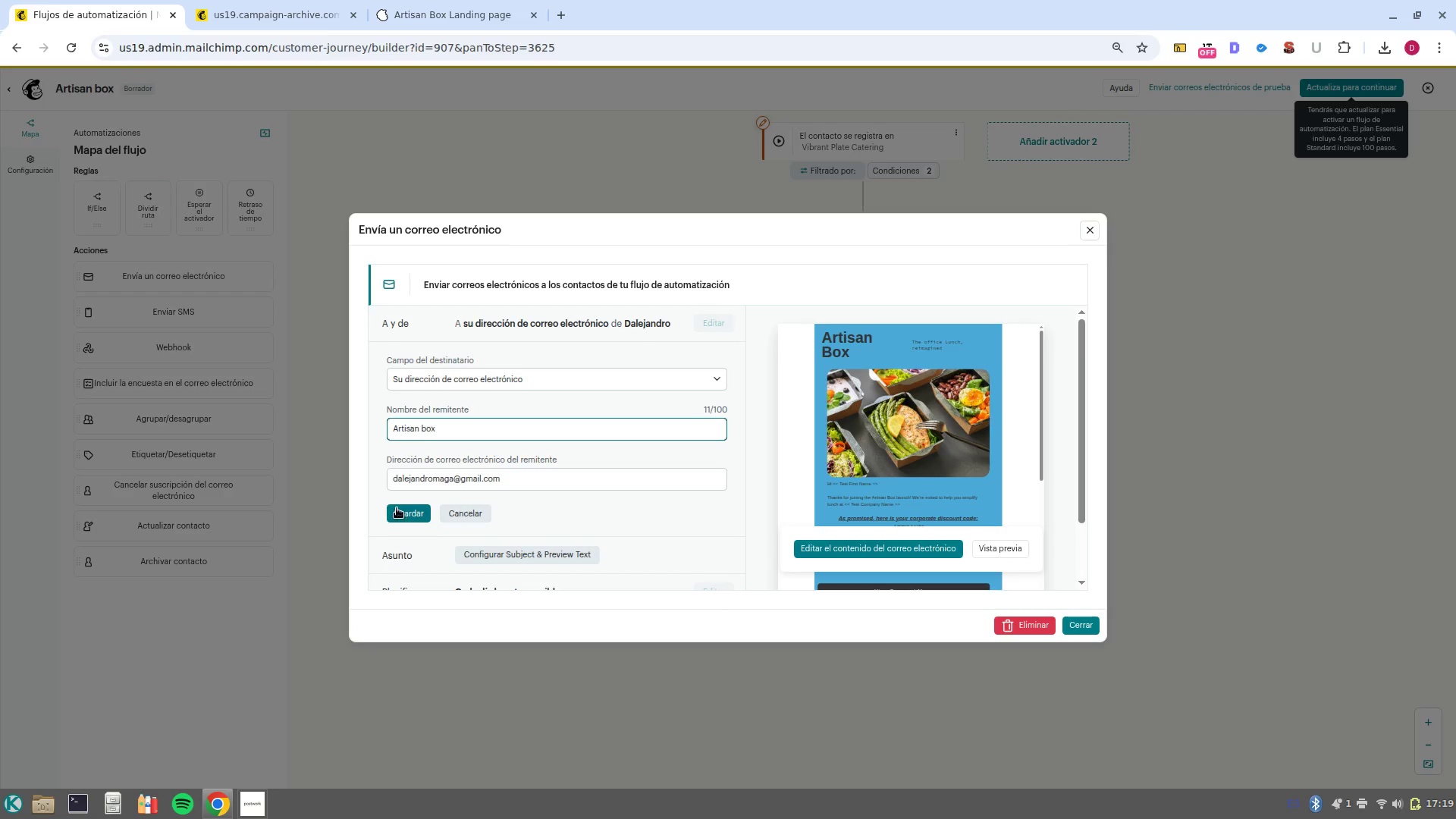 
left_click([397, 512])
 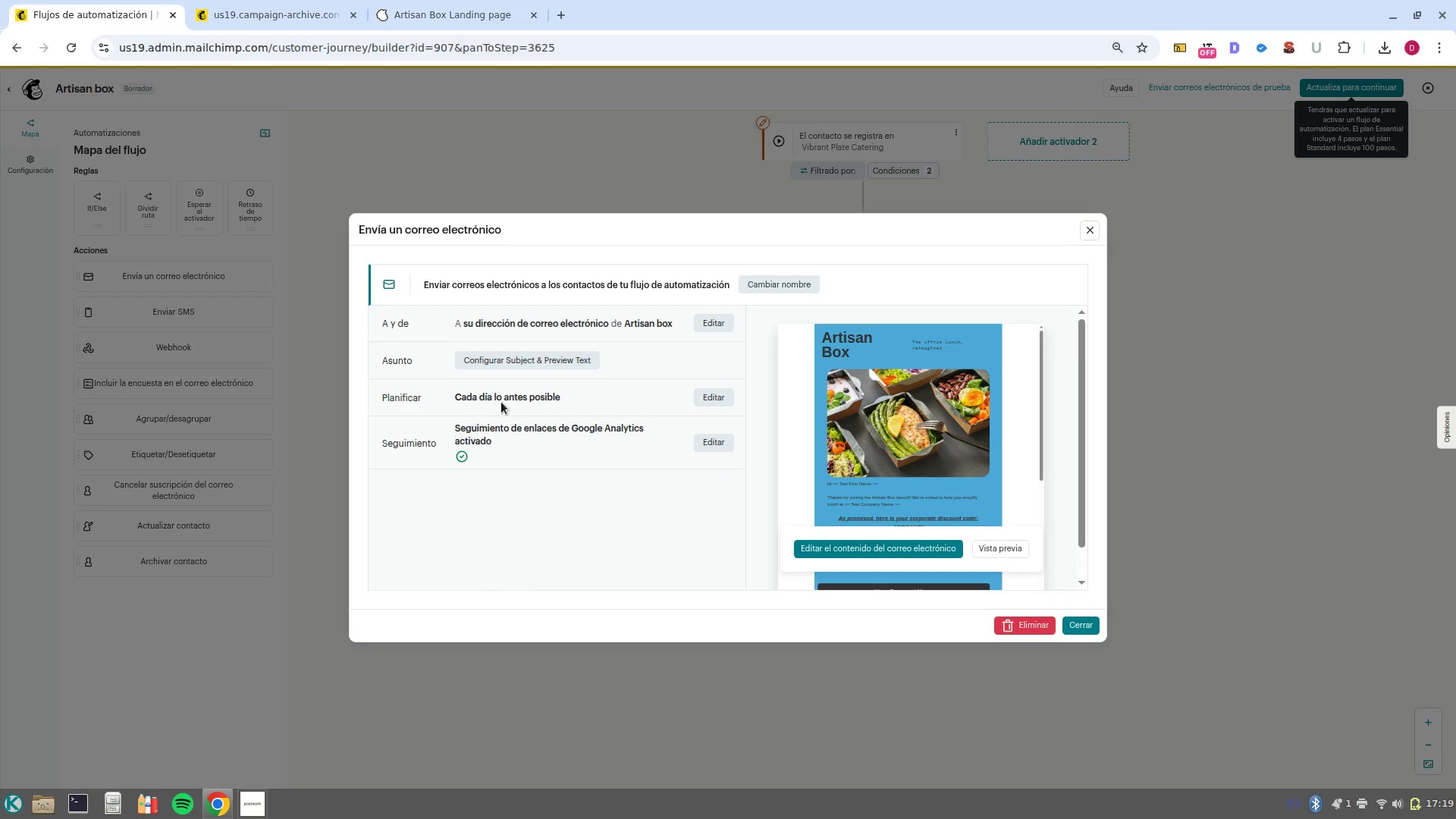 
left_click([556, 364])
 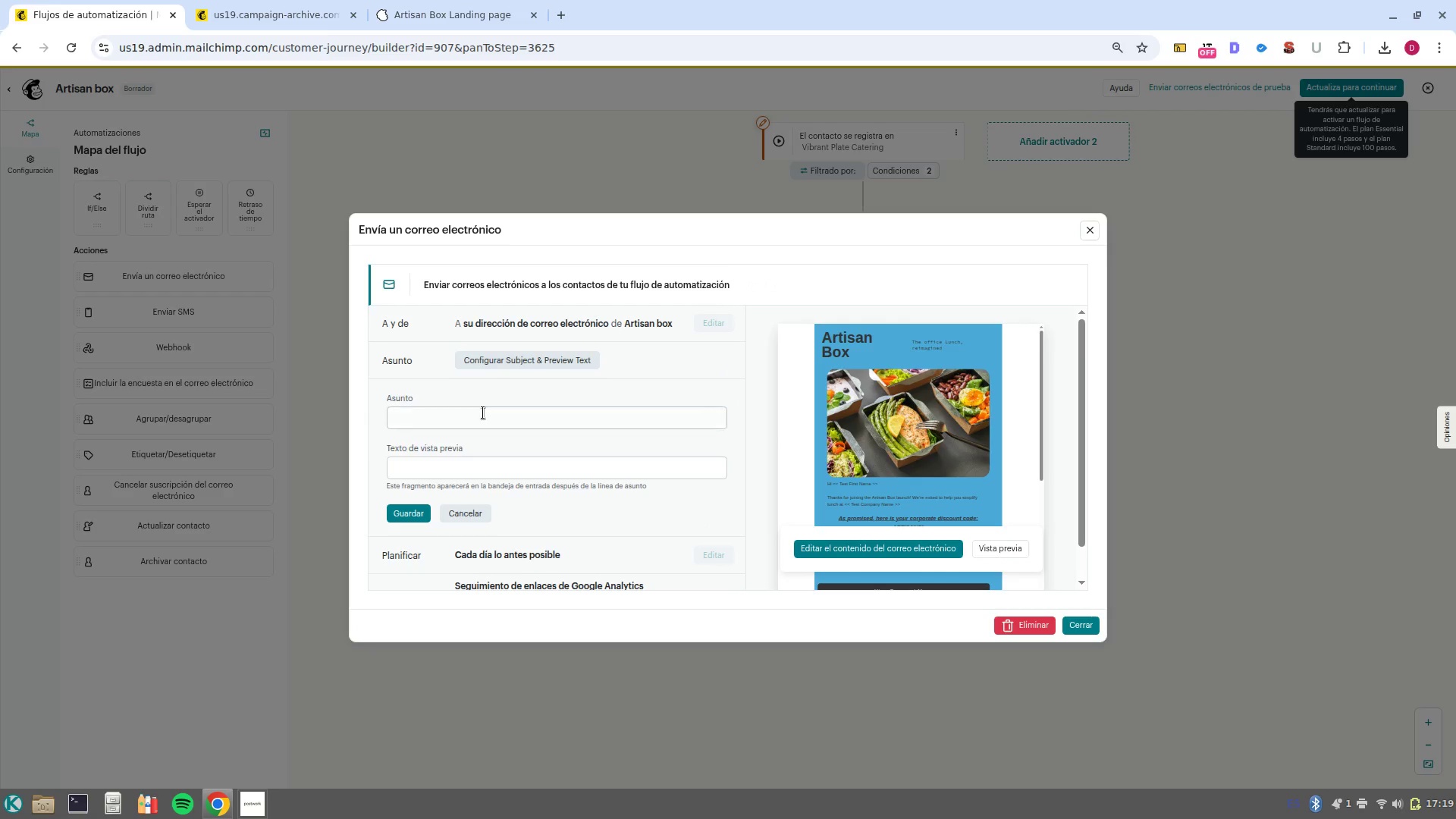 
left_click([483, 413])
 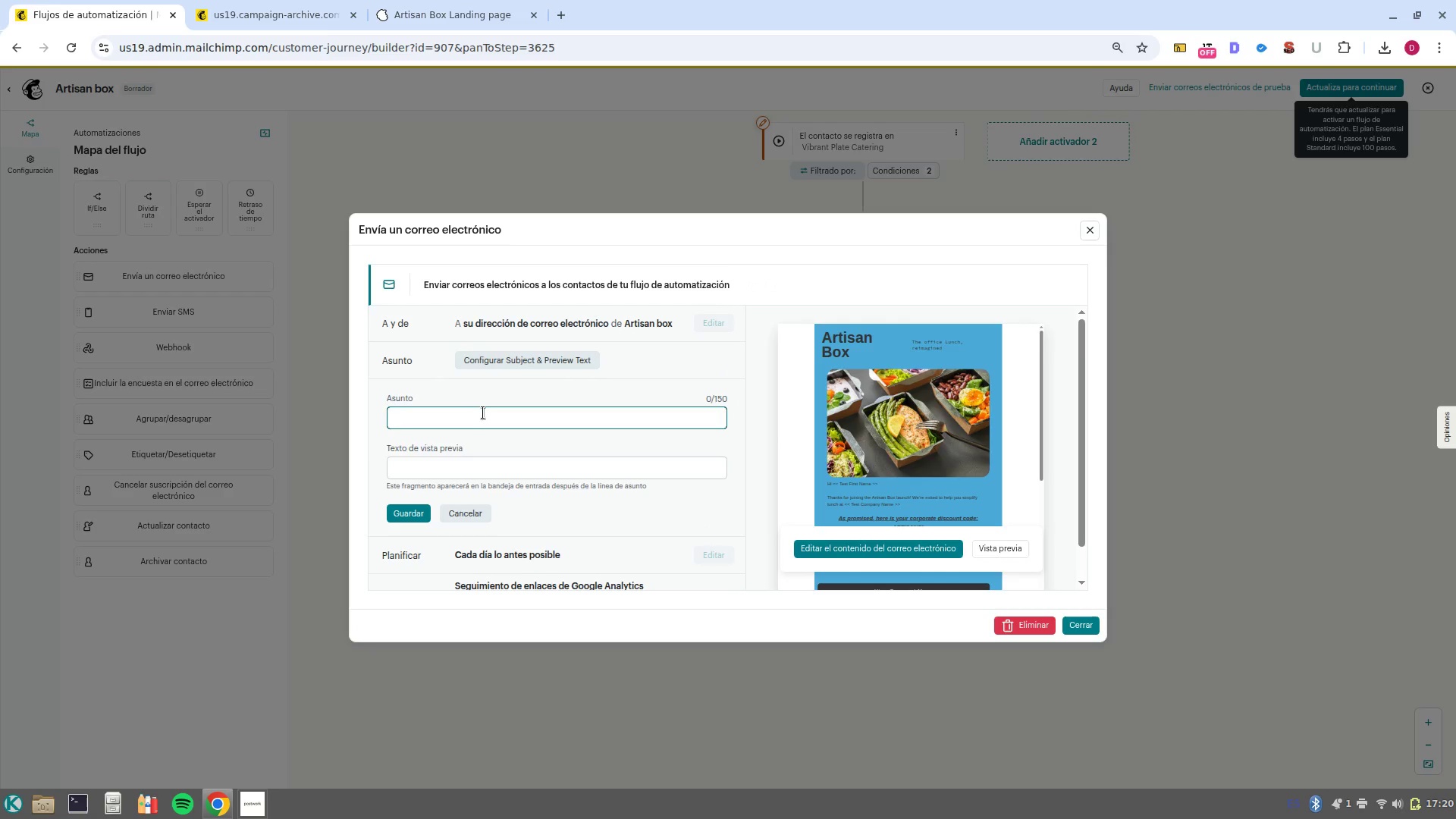 
type(Your 20% Off)
key(Backspace)
key(Backspace)
type(FF DIScount)
key(Backspace)
key(Backspace)
key(Backspace)
key(Backspace)
key(Backspace)
key(Backspace)
type(s)
key(Backspace)
key(Backspace)
type(iscount [ )
 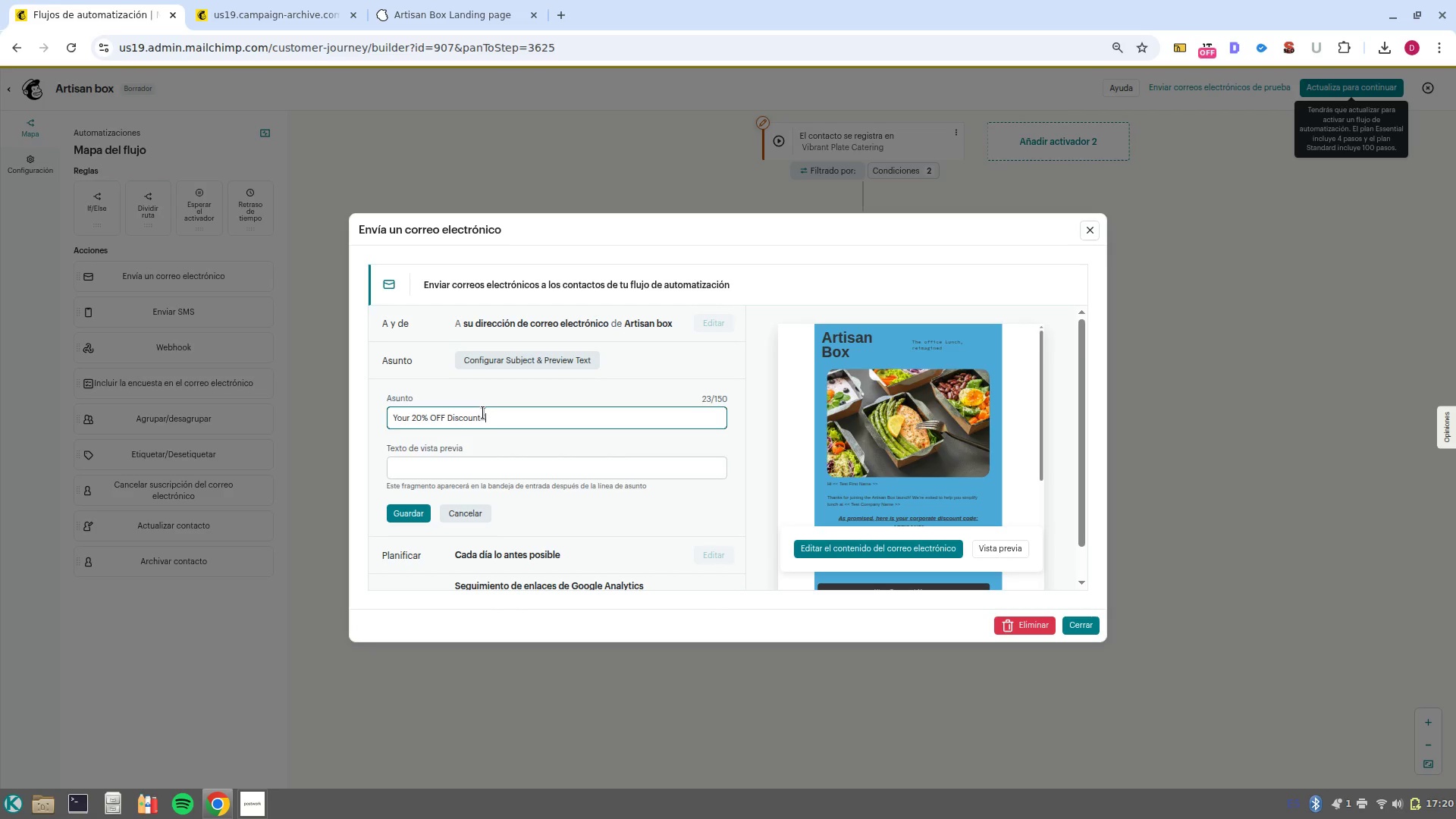 
key(Backspace)
type(] seasonal Menu Inse)
key(Backspace)
type(ide==)
key(Backspace)
key(Backspace)
key(Backspace)
key(Backspace)
type(de!)
 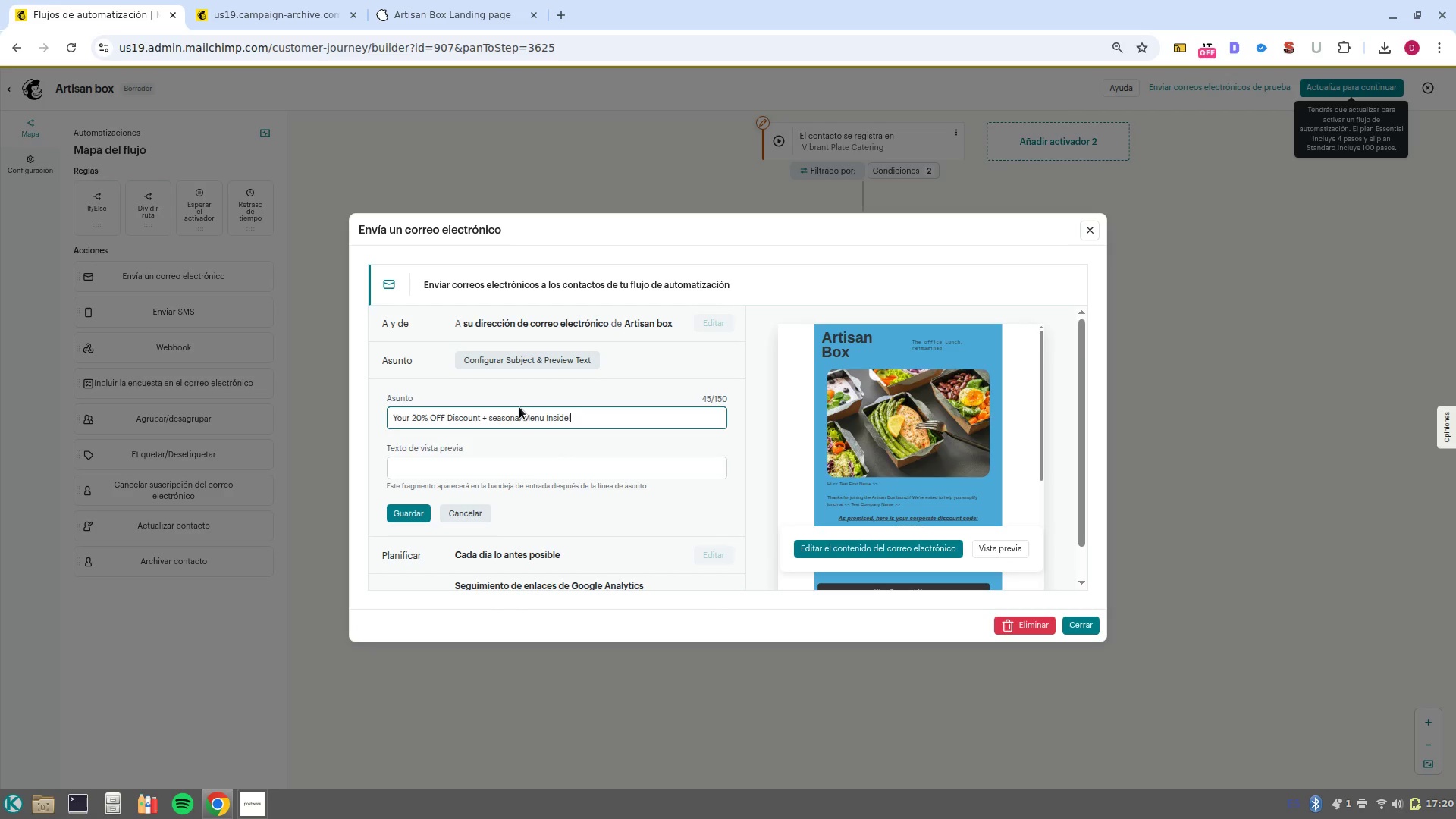 
left_click([522, 466])
 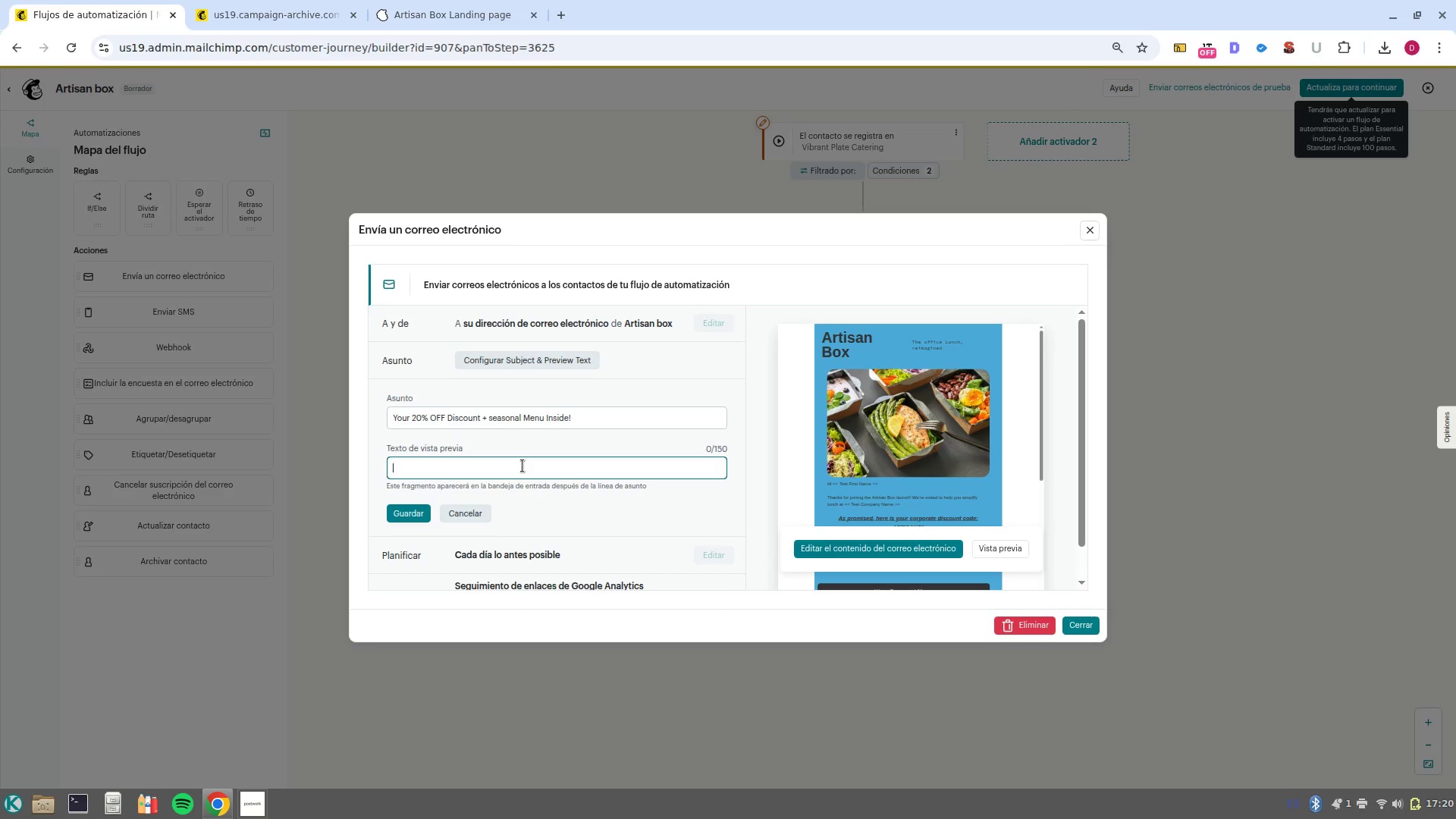 
type(wELC)
key(Backspace)
key(Backspace)
key(Backspace)
key(Backspace)
key(Backspace)
type(Welcome to the Artisan box Program)
 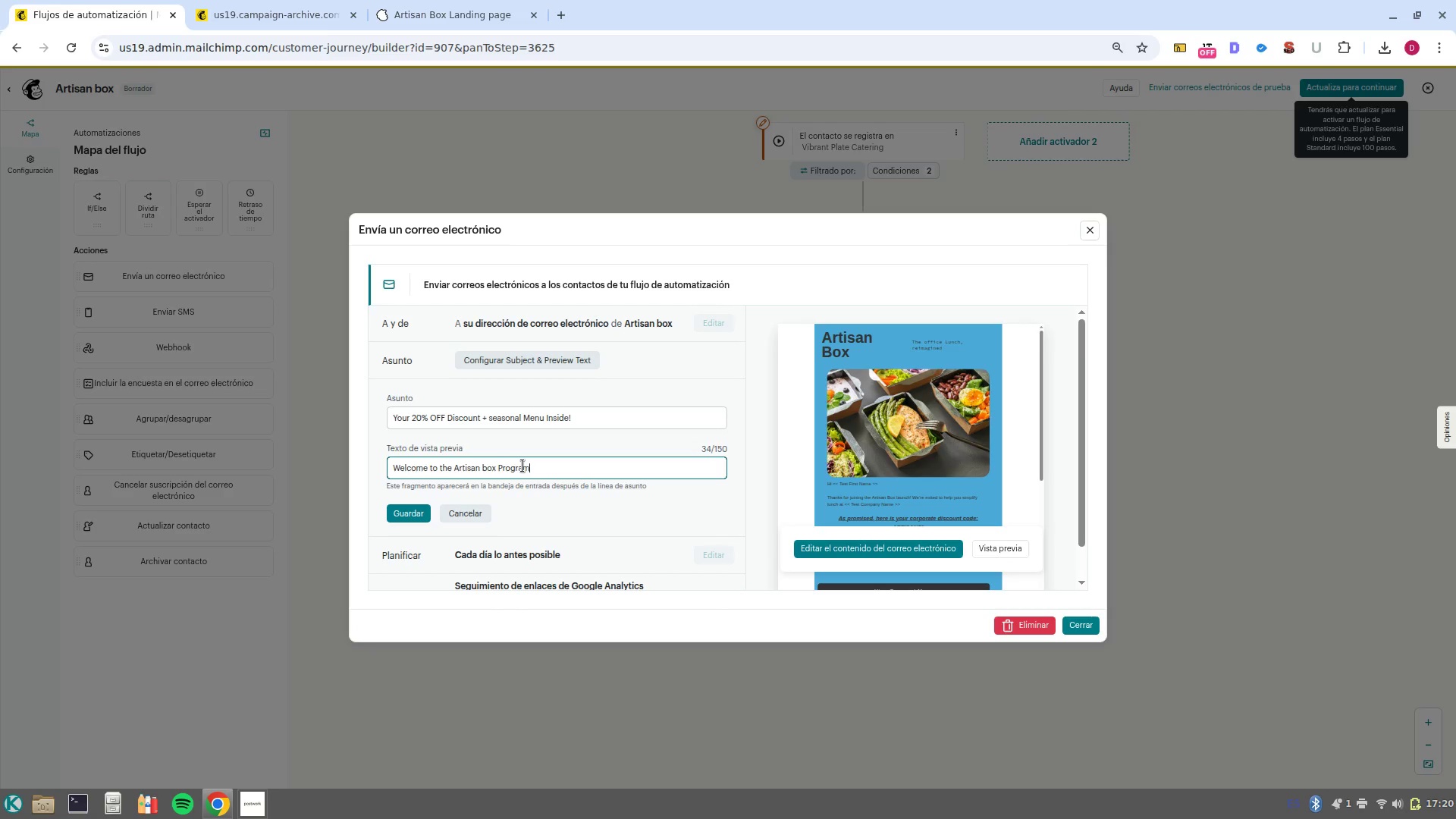 
key(Control+ArrowLeft)
 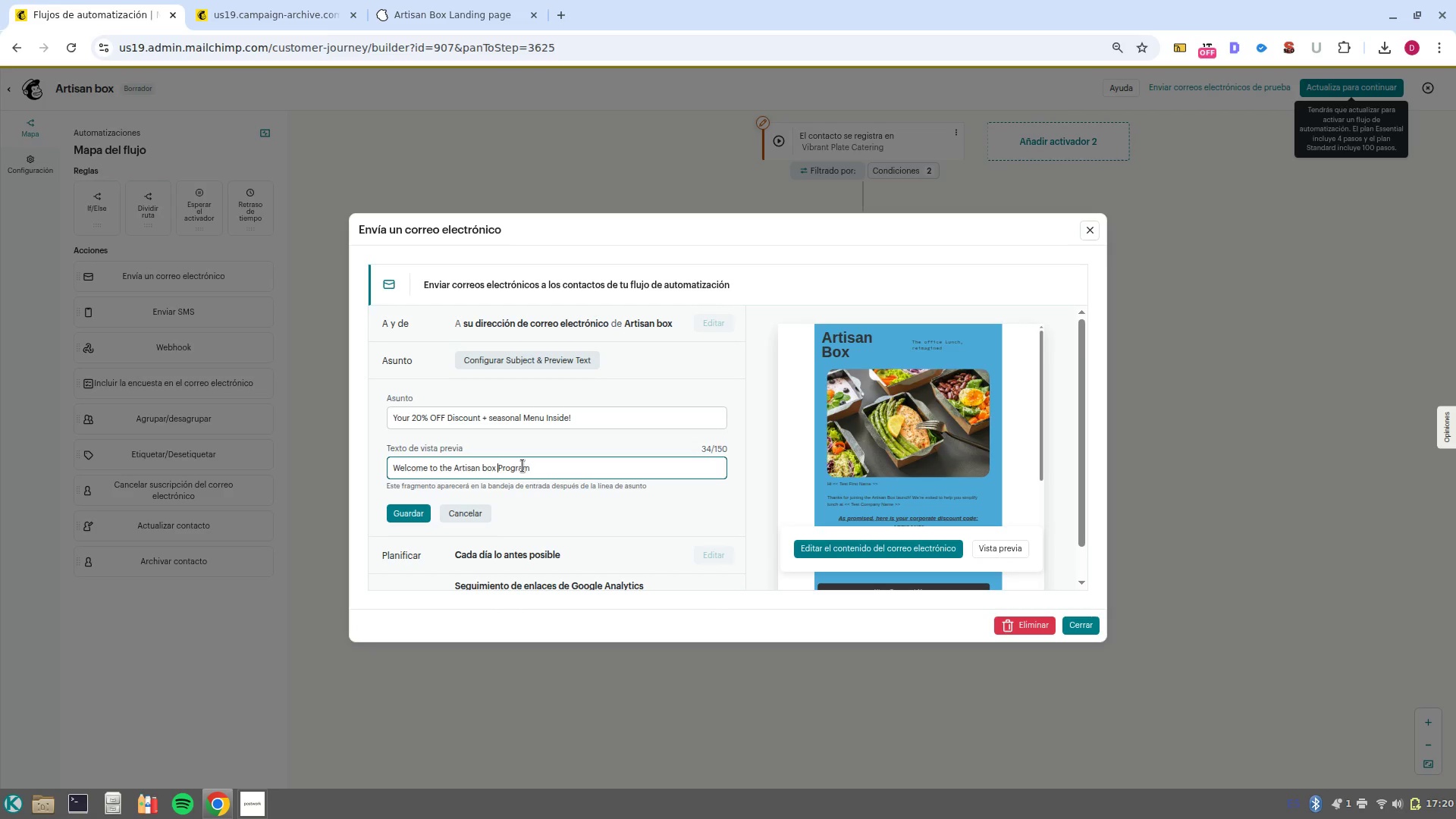 
key(ArrowLeft)
 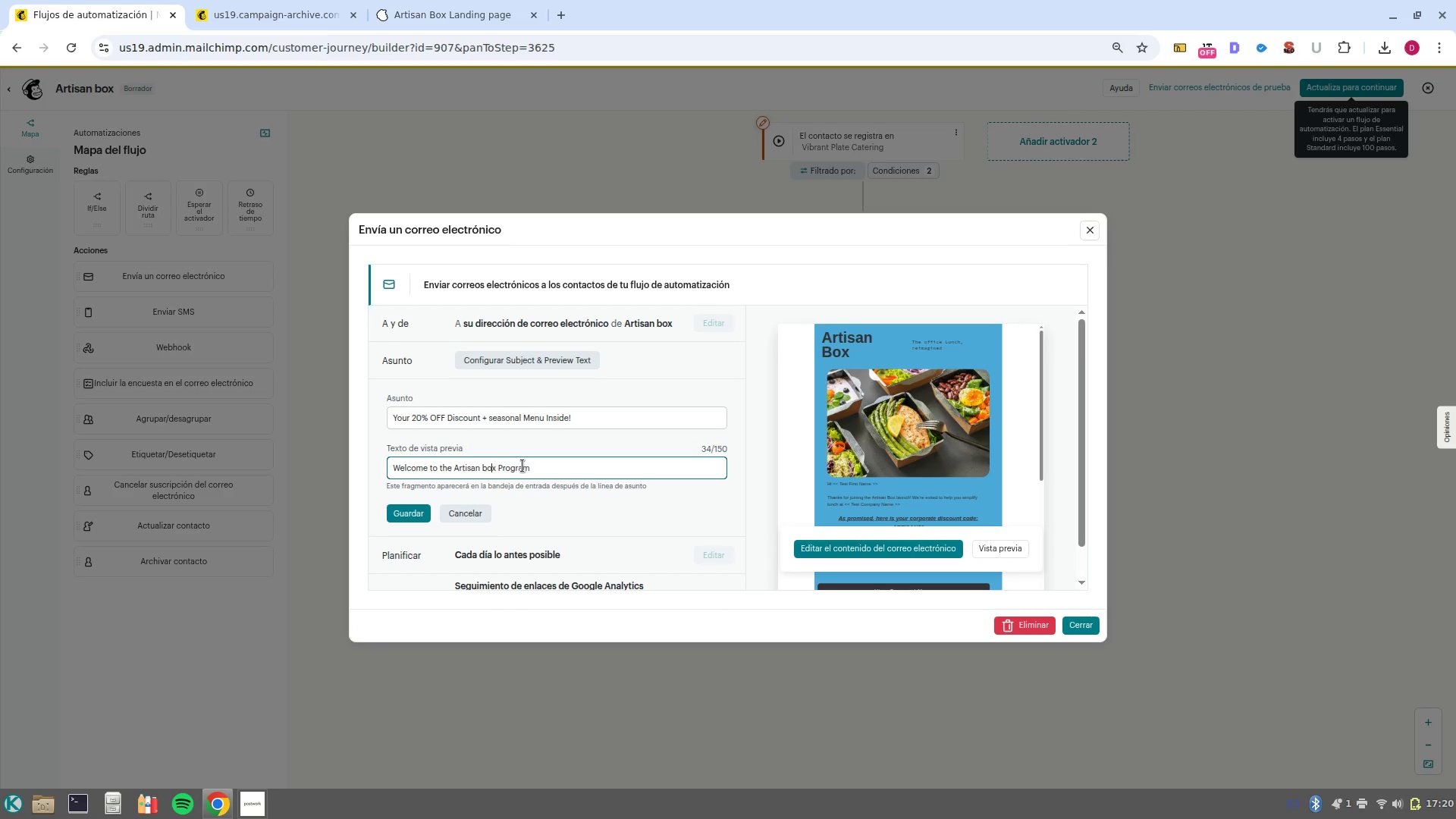 
key(ArrowLeft)
 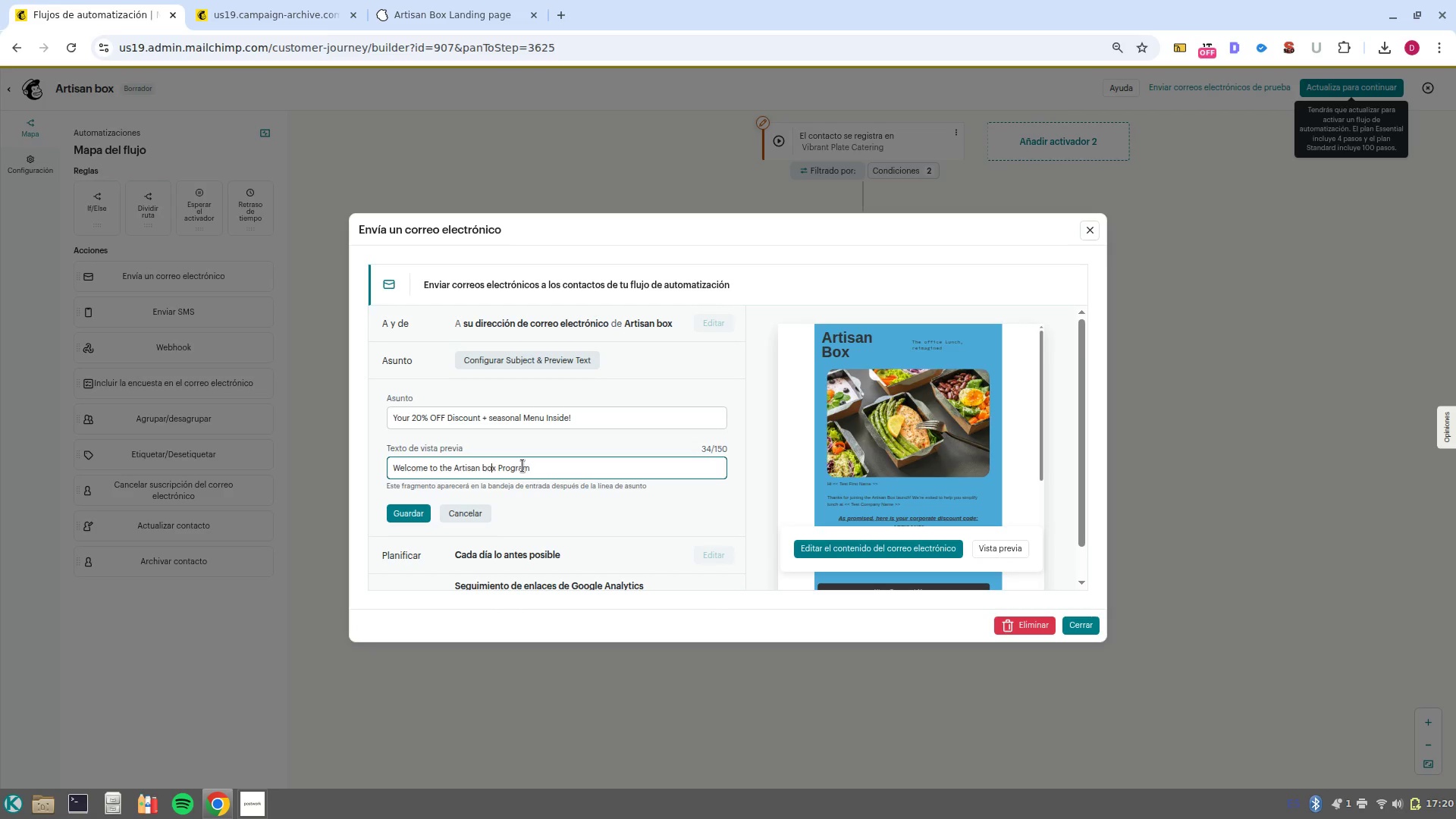 
key(ArrowLeft)
 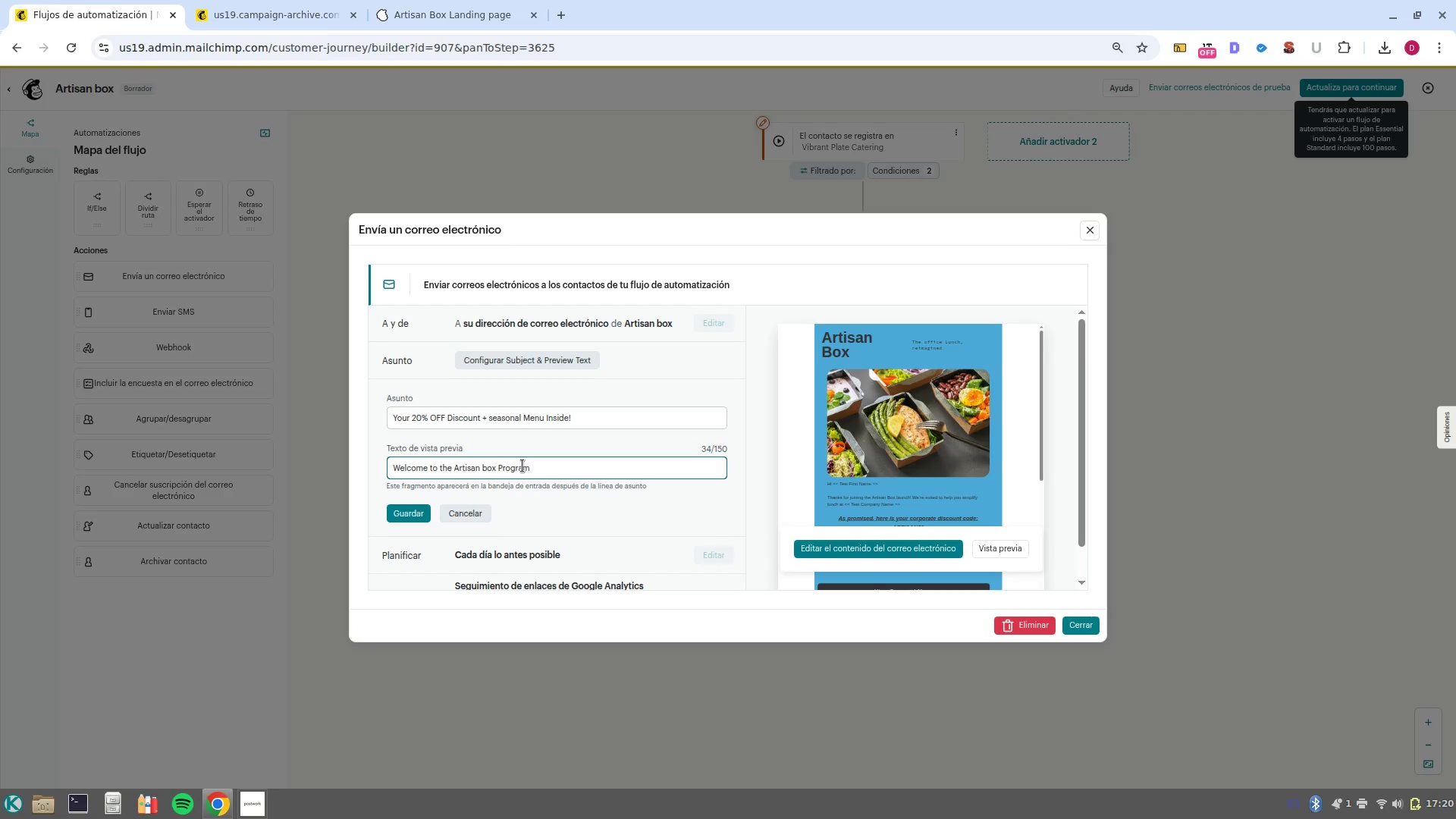 
key(Backspace)
 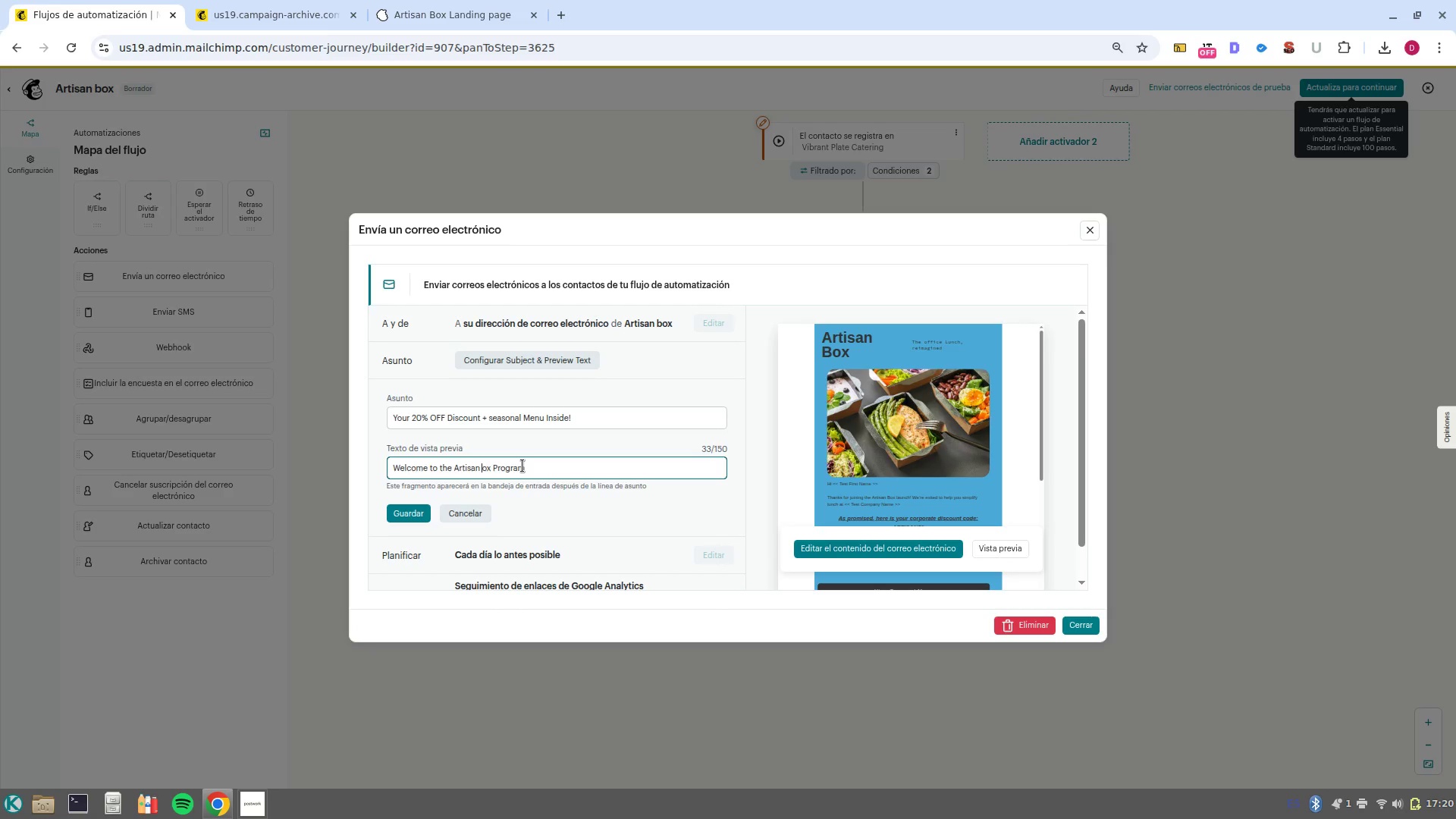 
key(Shift+ShiftLeft)
 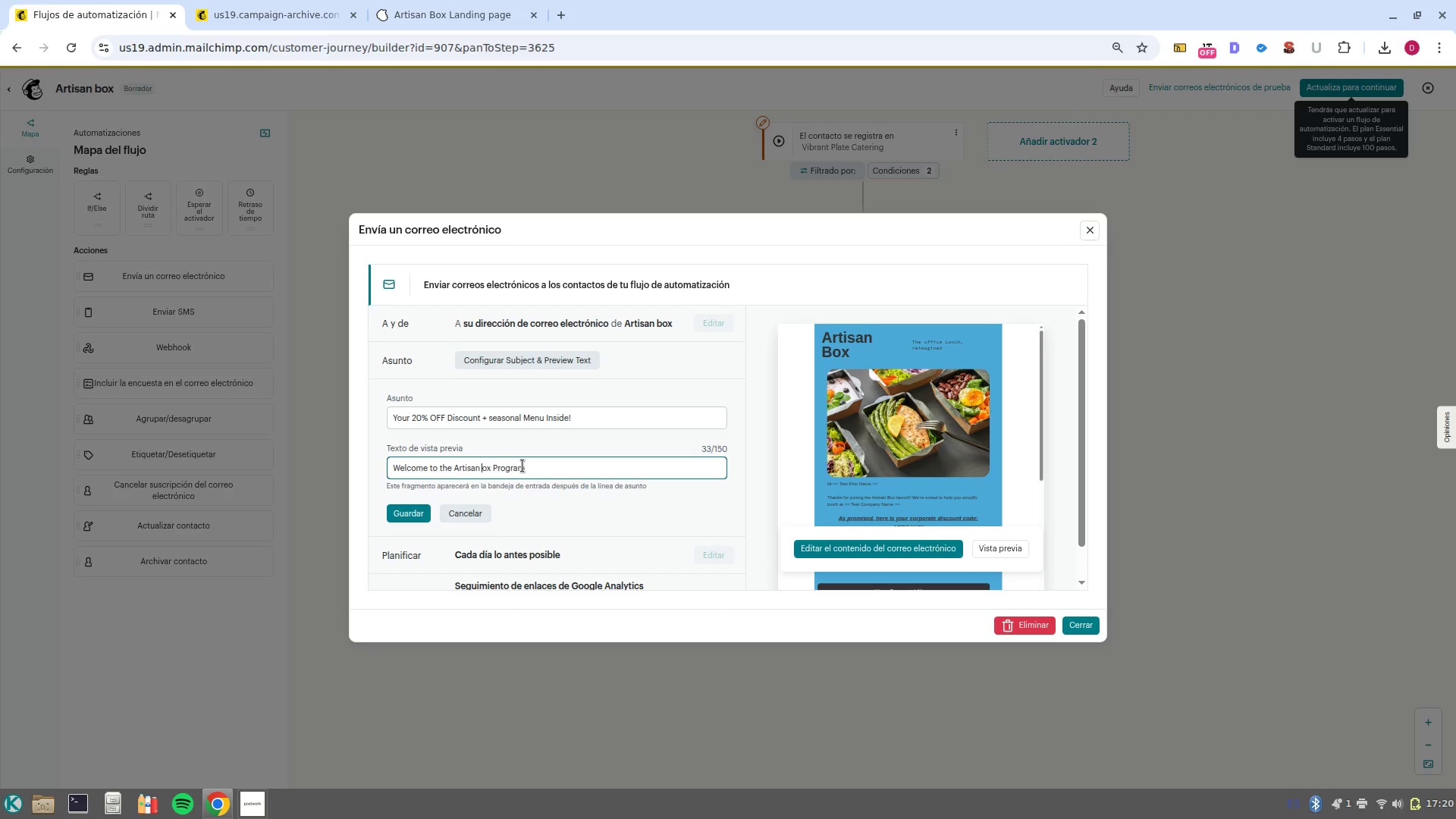 
key(Shift+B)
 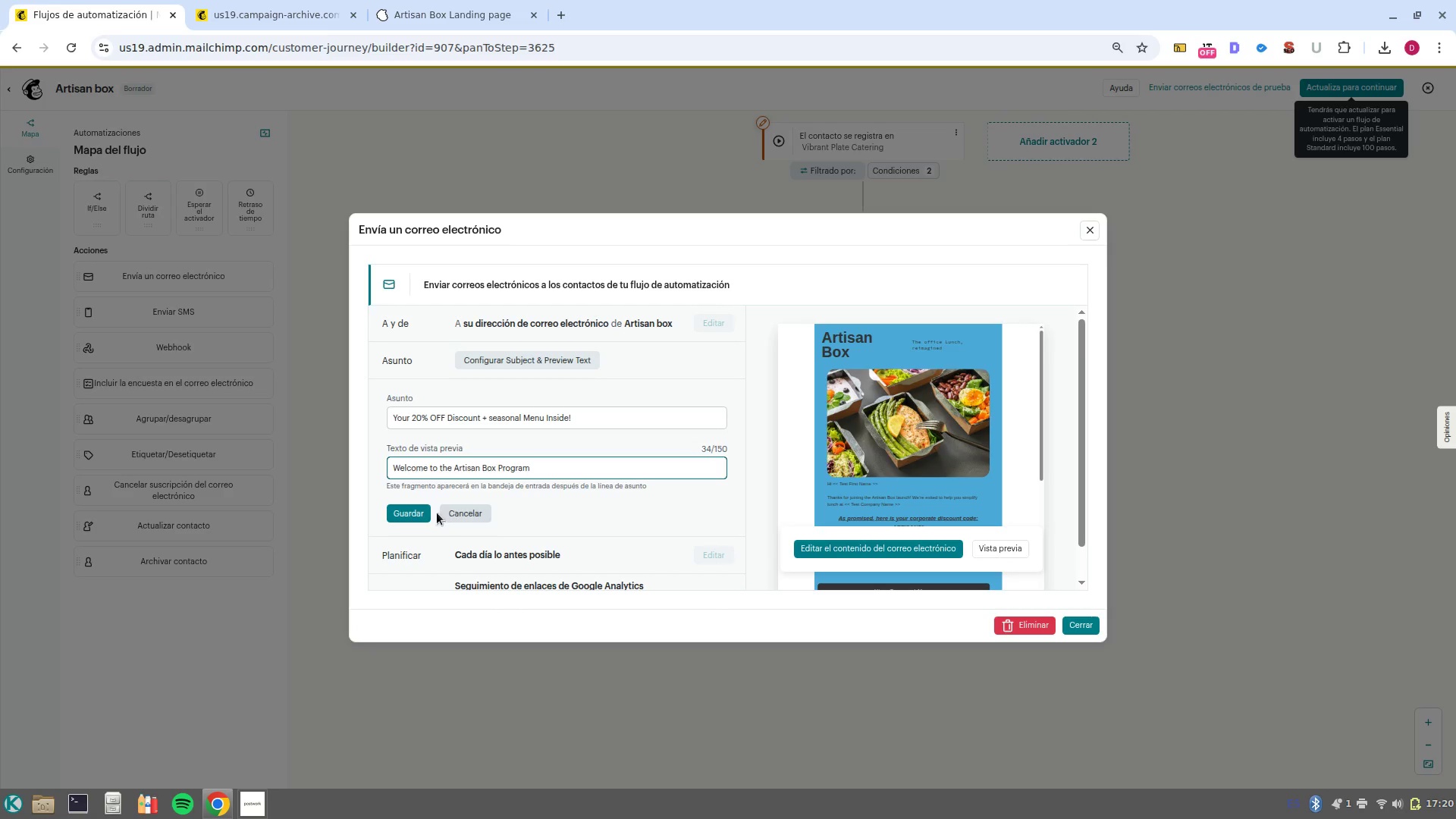 
left_click([405, 516])
 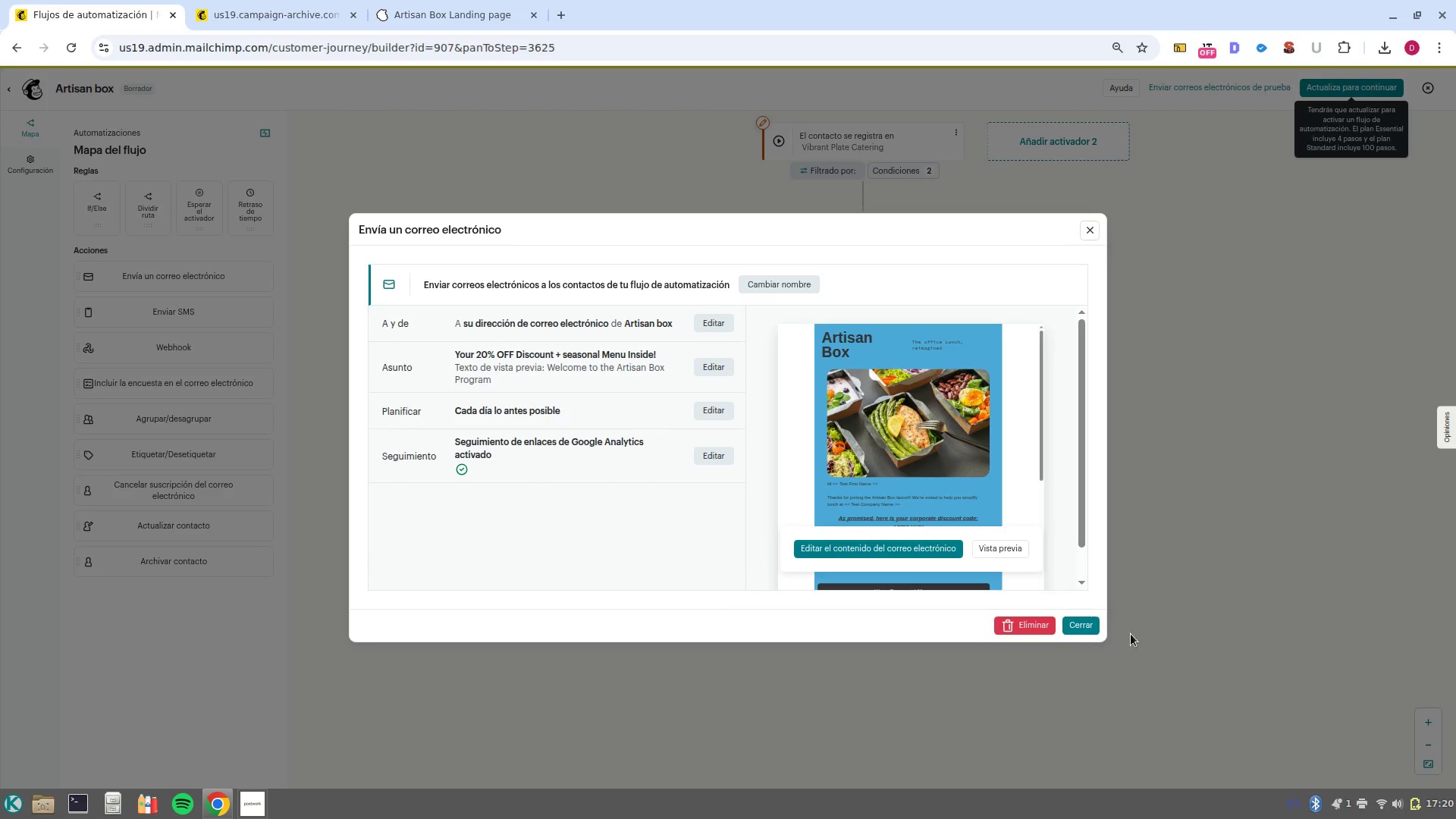 
left_click([1094, 628])
 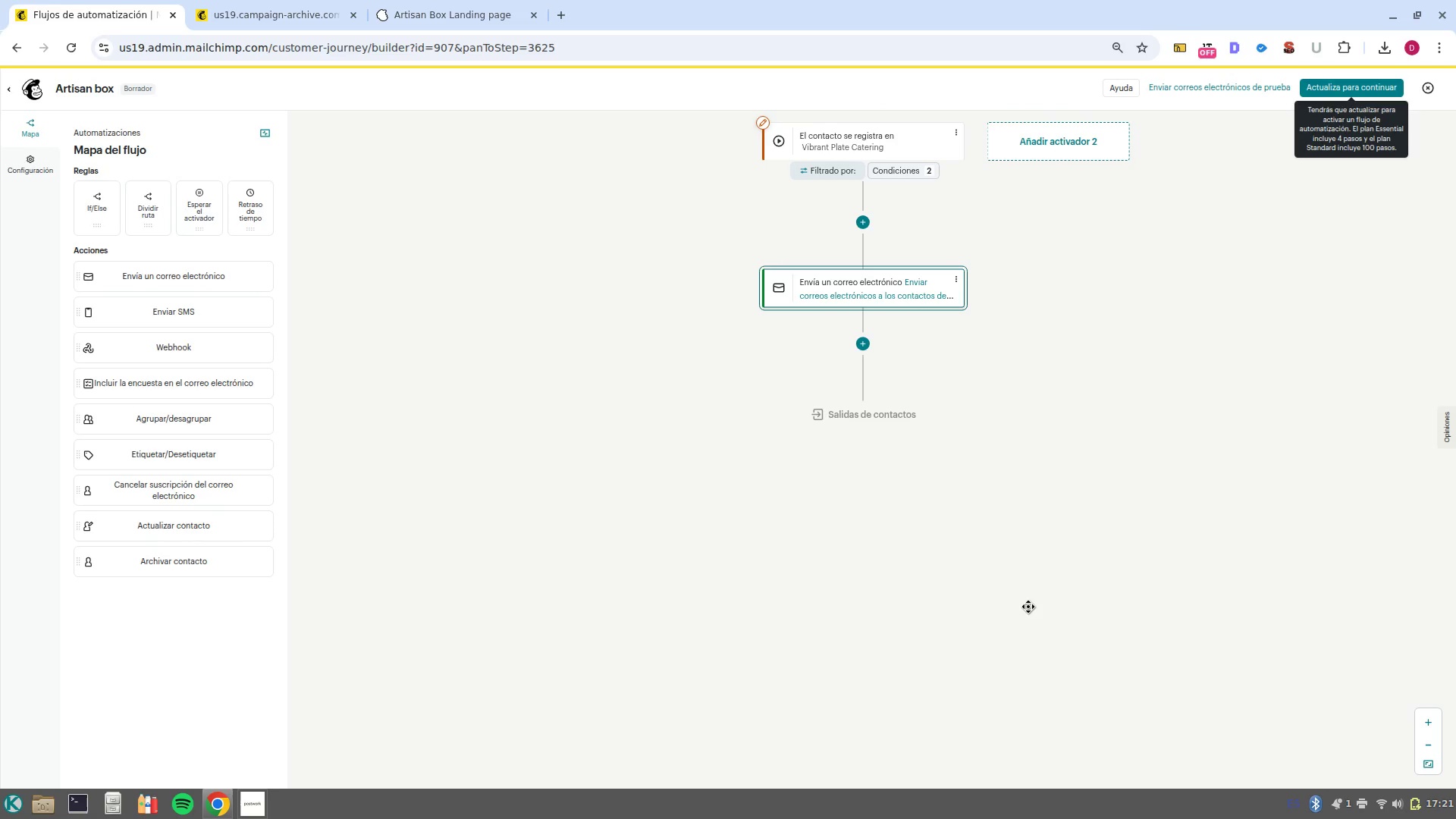 
wait(9.92)
 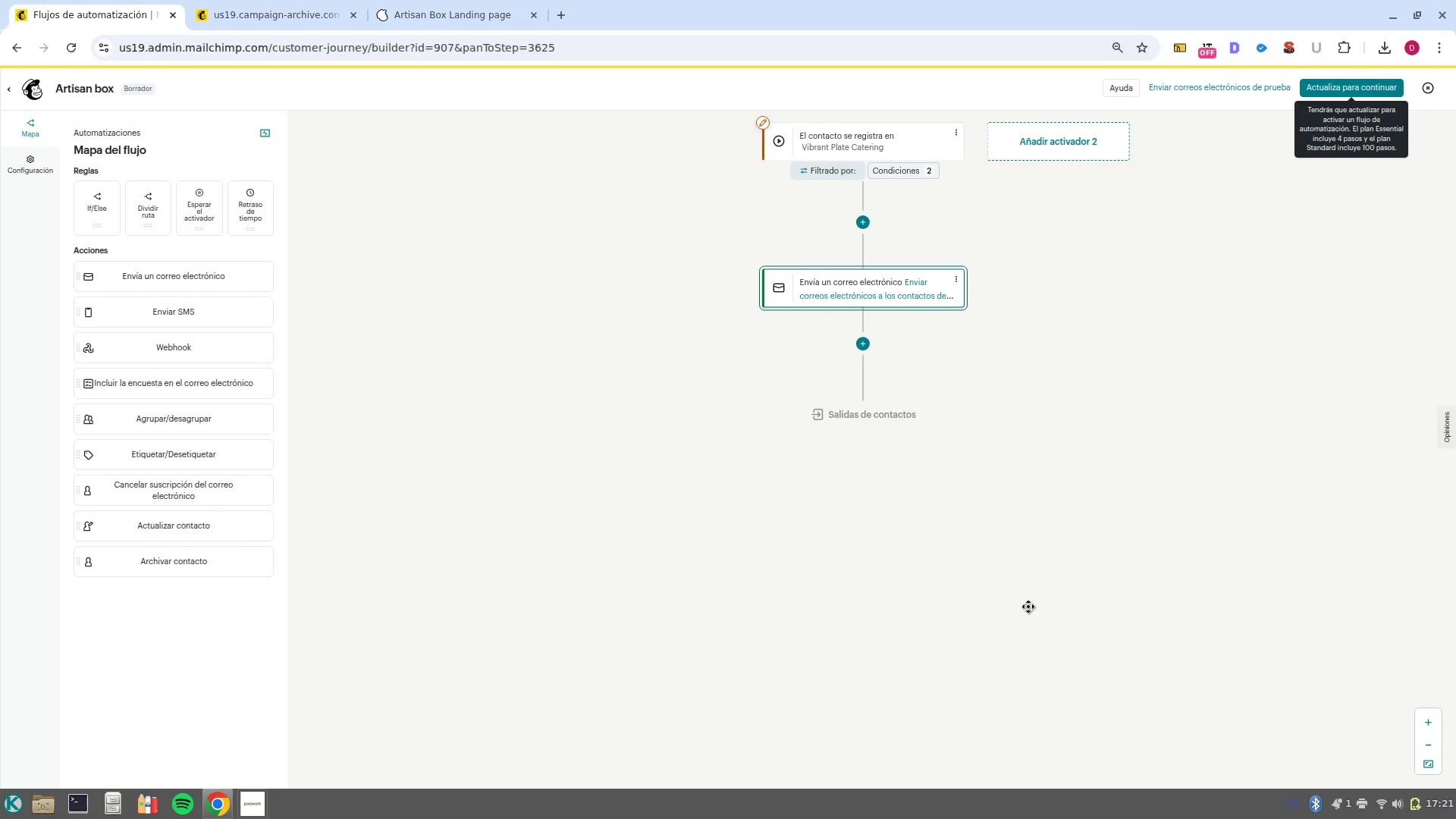 
left_click([869, 339])
 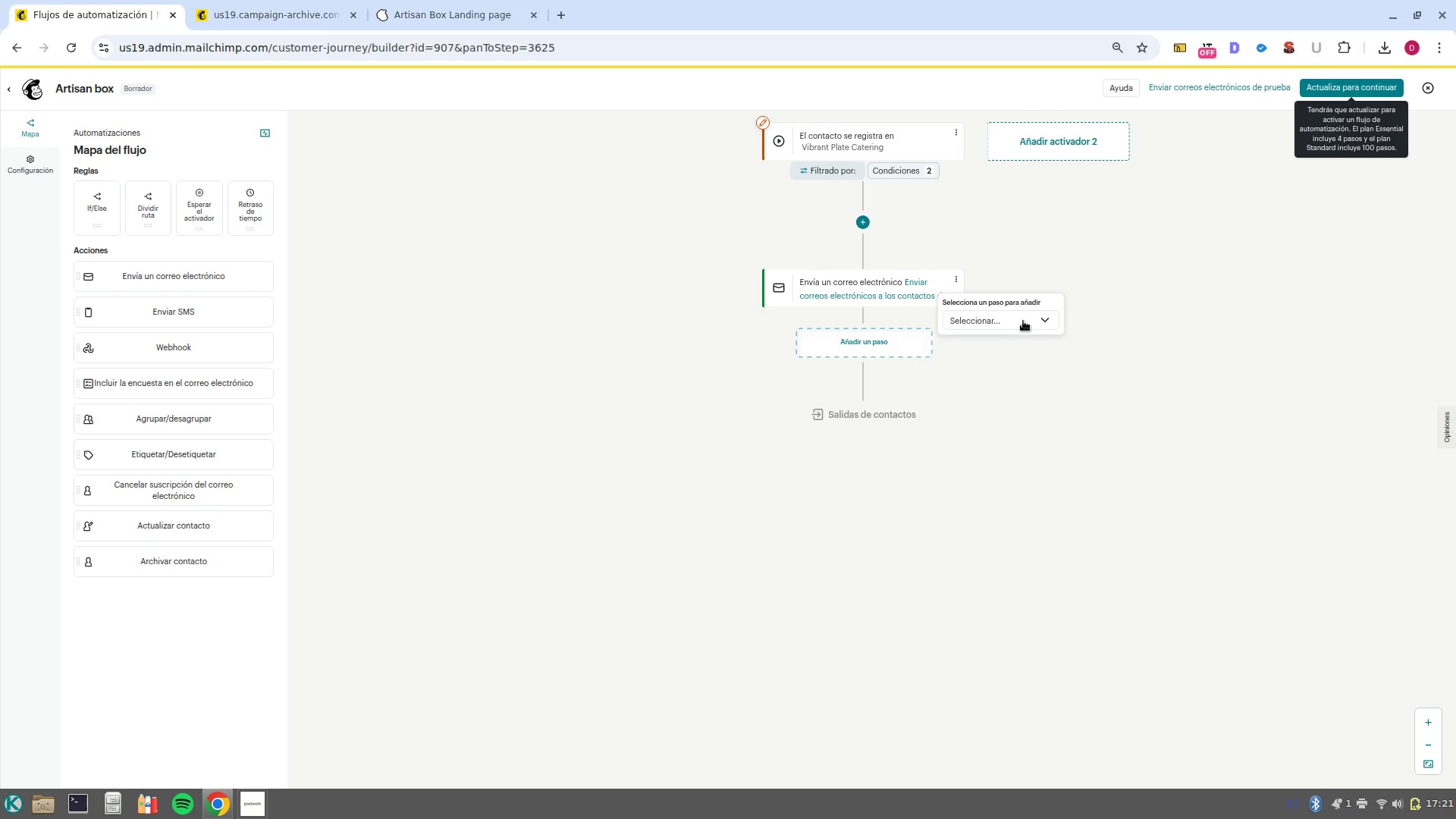 
left_click([1023, 321])
 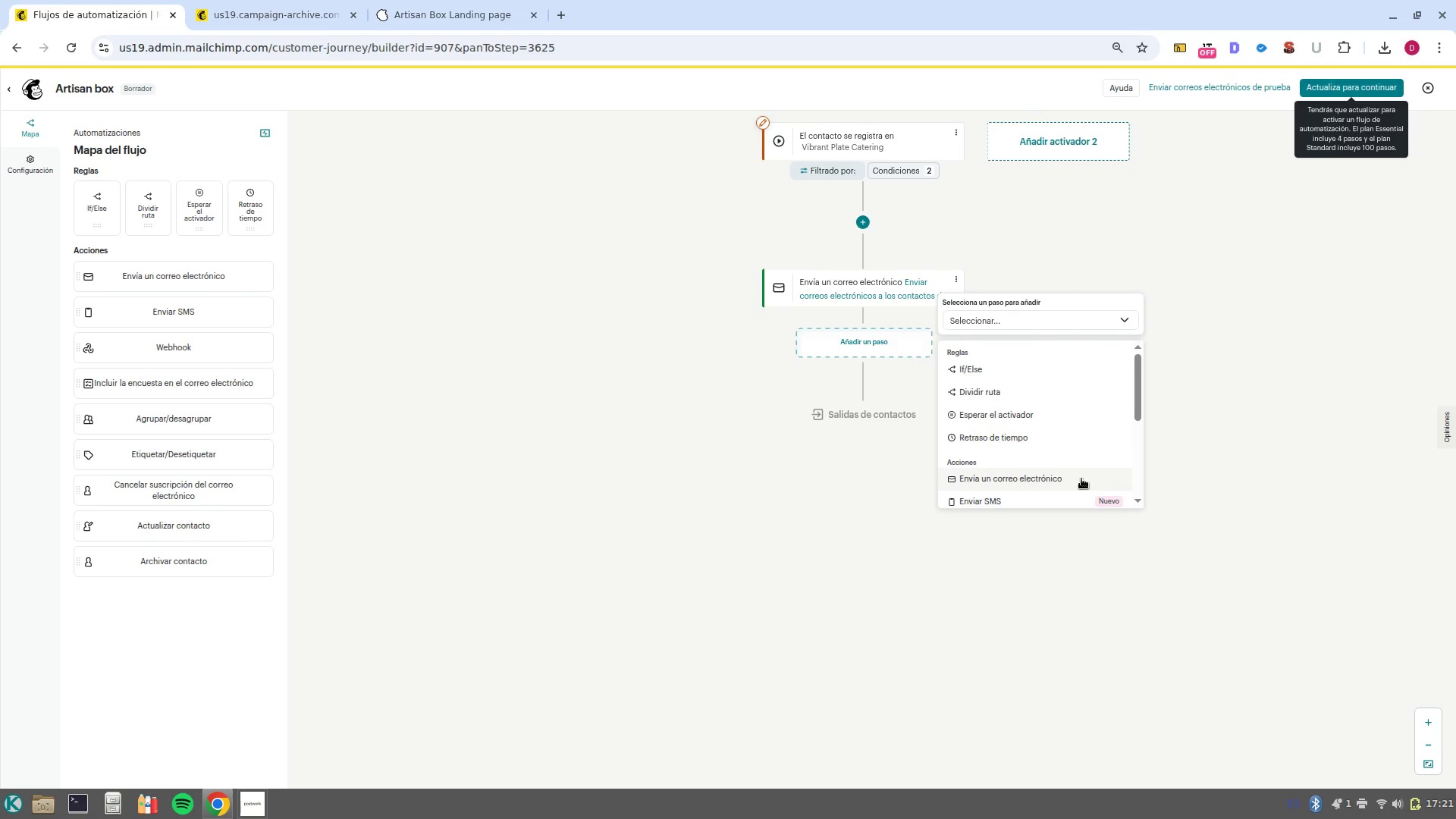 
left_click([1052, 437])
 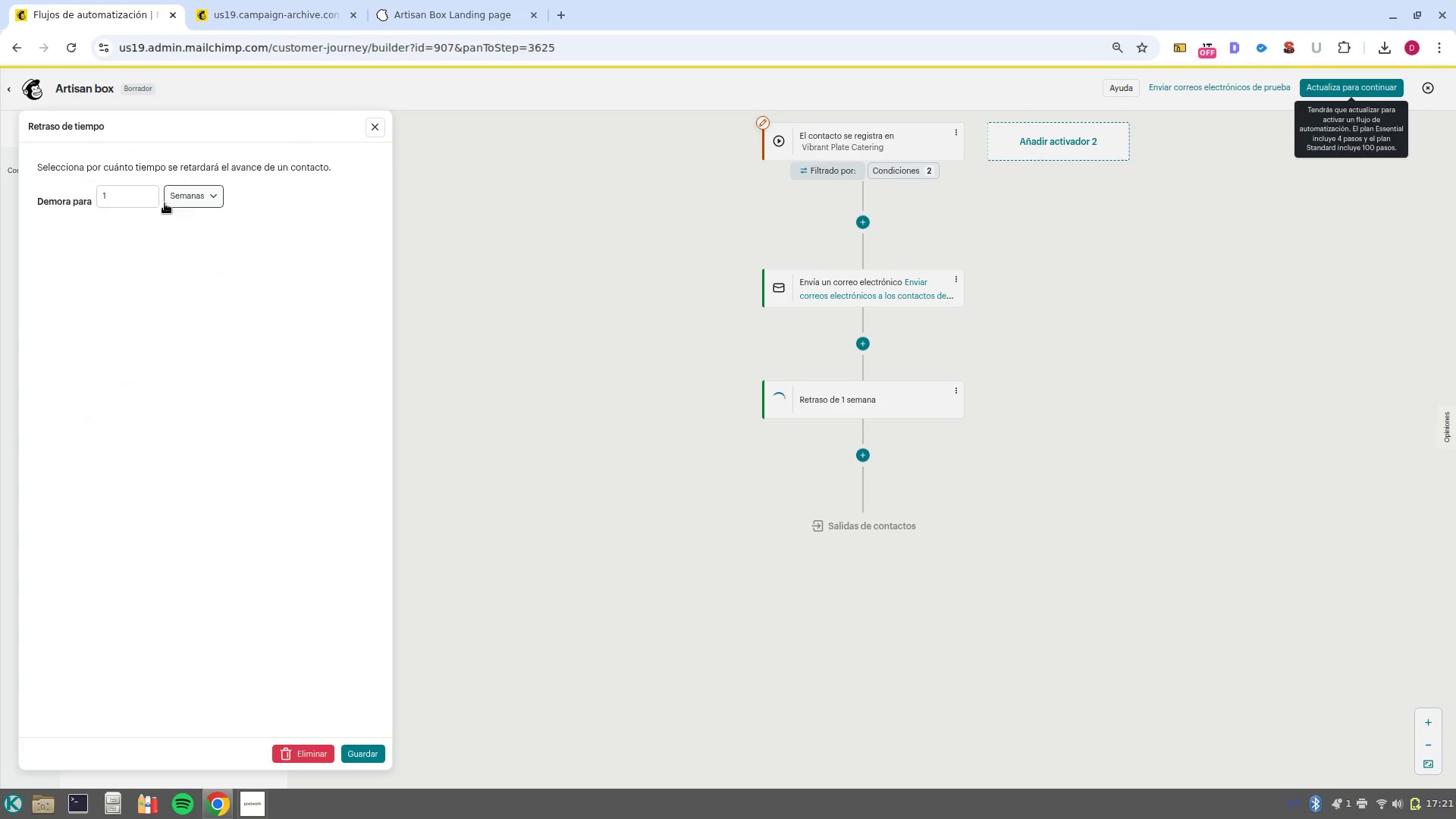 
left_click([187, 202])
 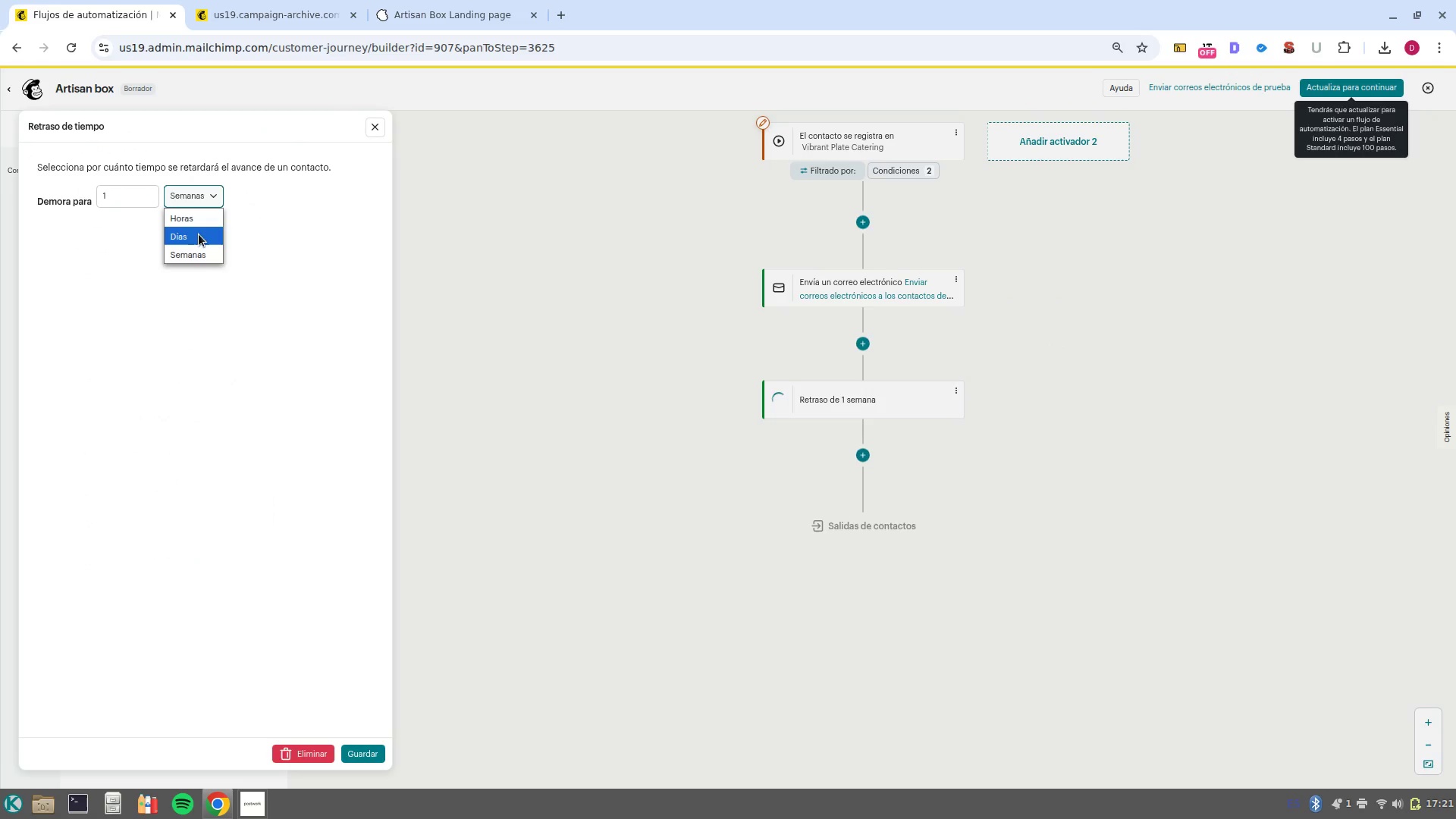 
left_click([199, 234])
 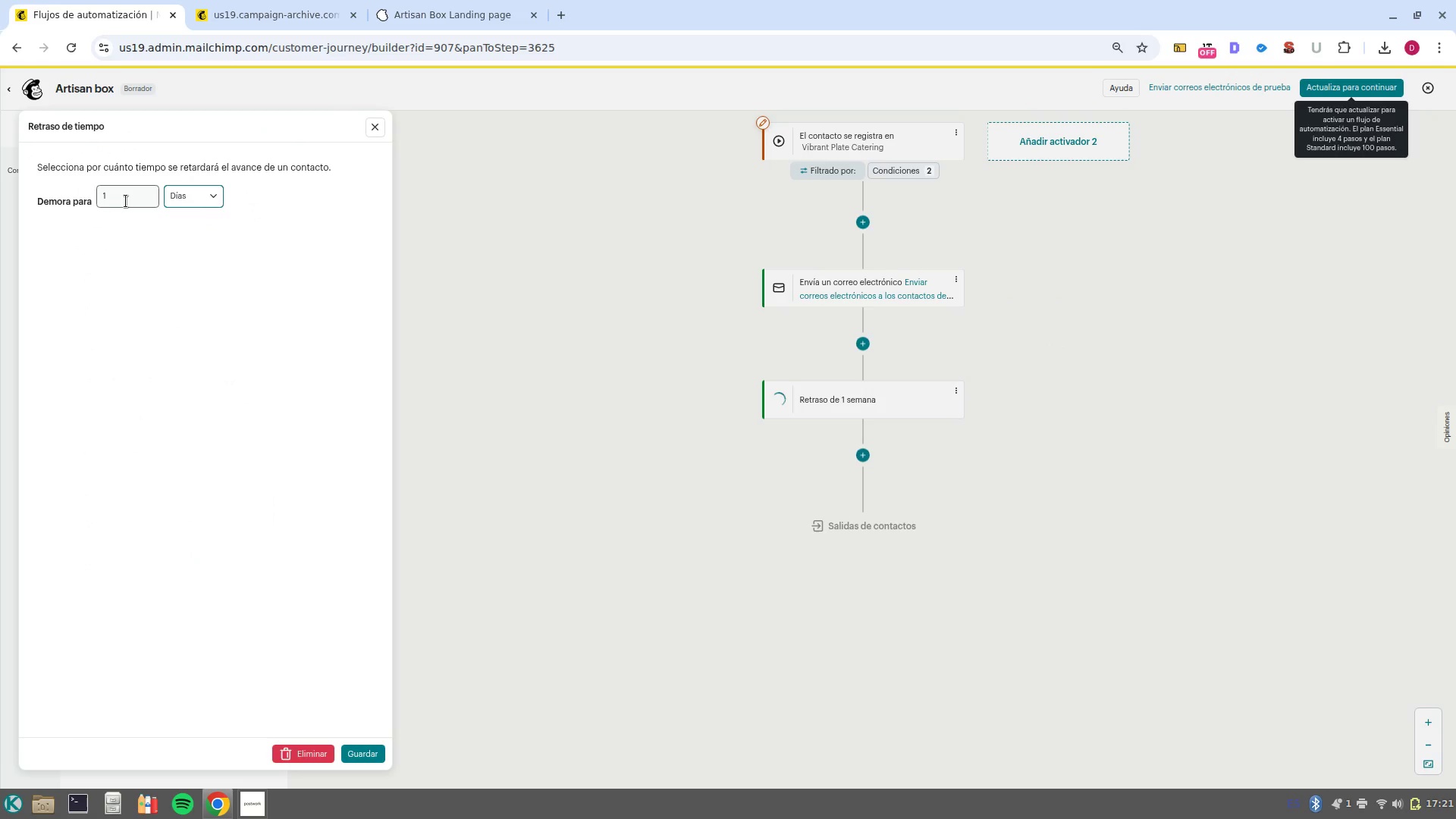 
left_click([125, 201])
 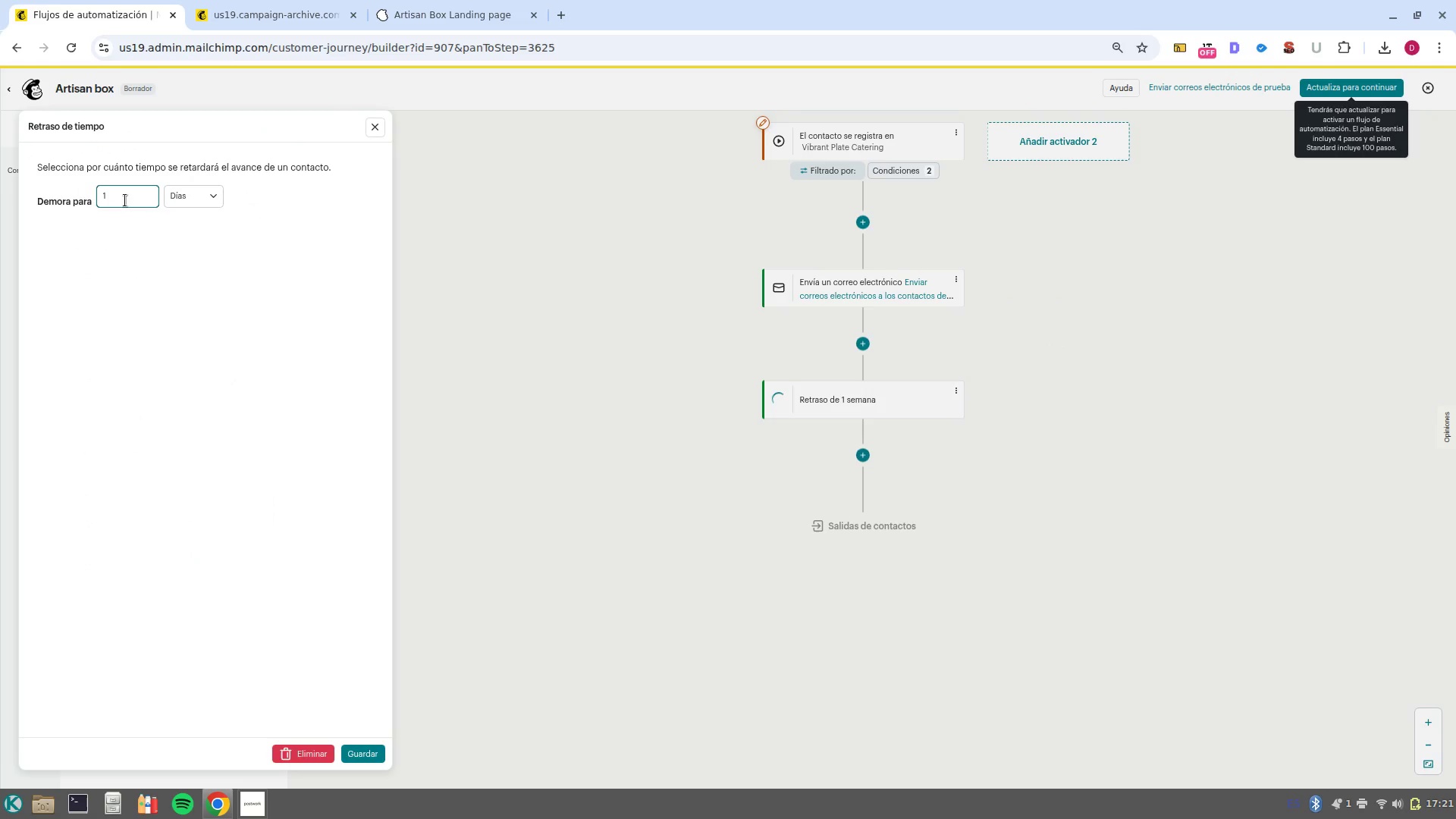 
key(Backspace)
type(w2)
 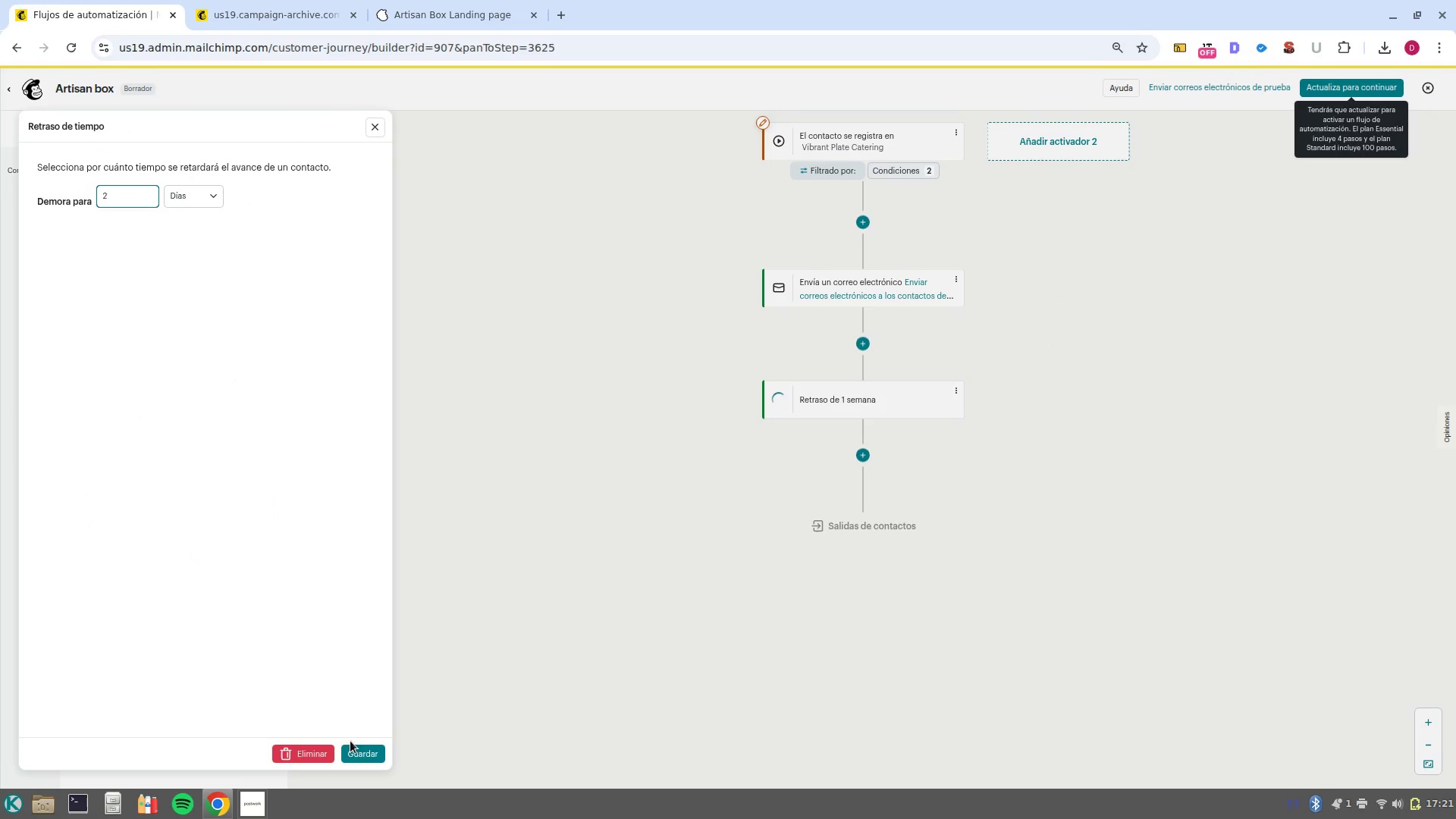 
left_click([356, 748])
 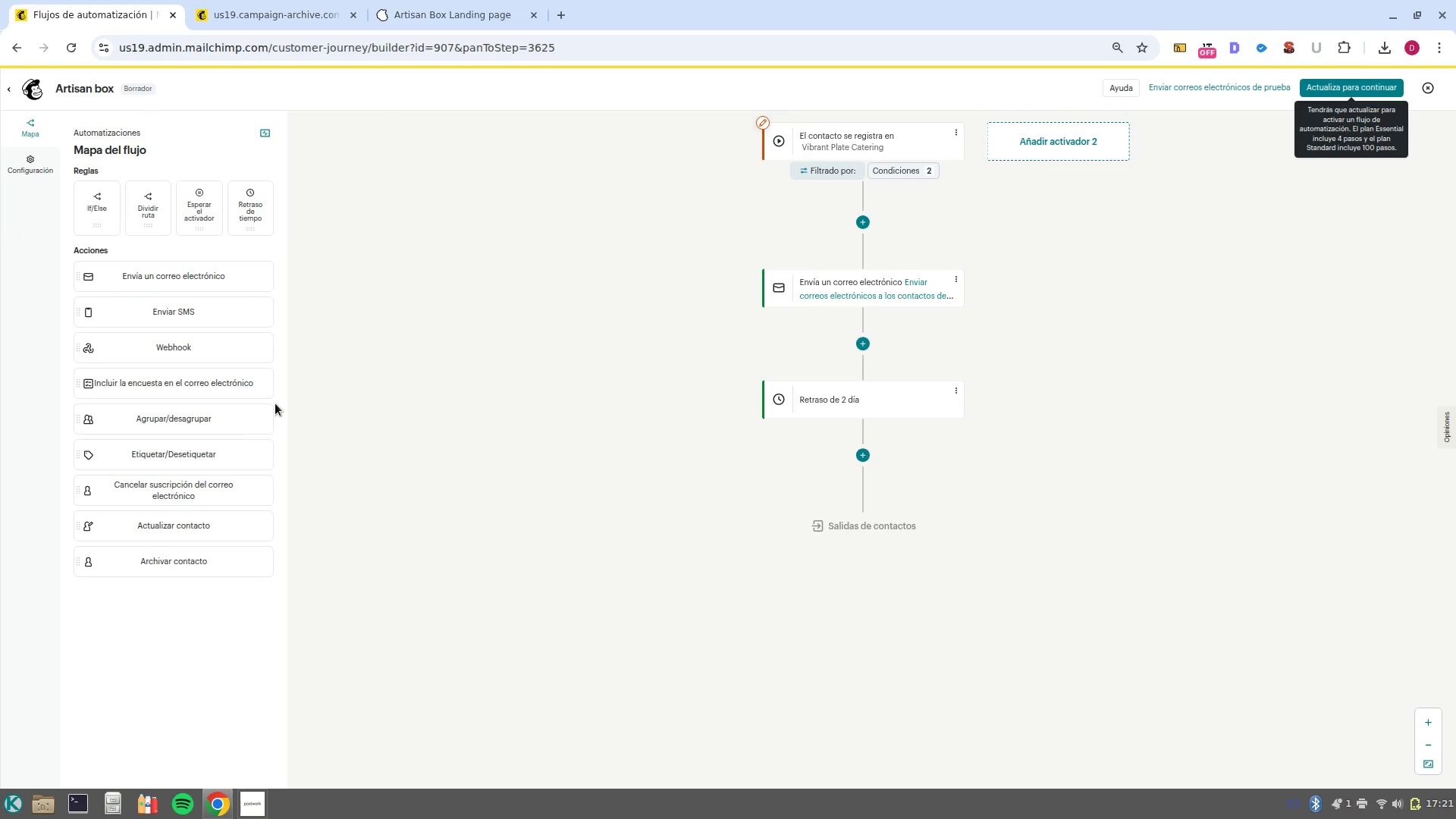 
wait(9.84)
 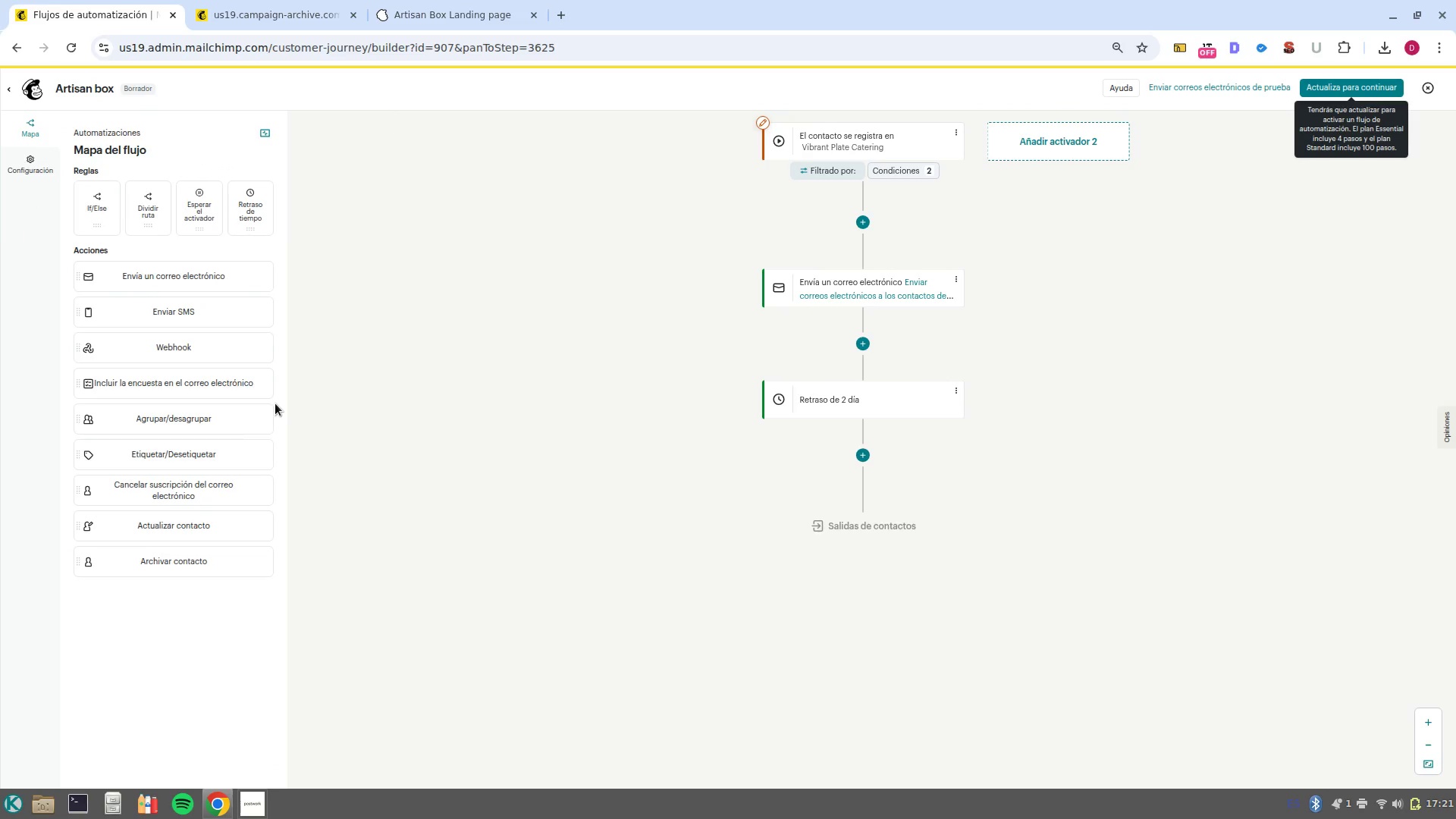 
left_click([875, 300])
 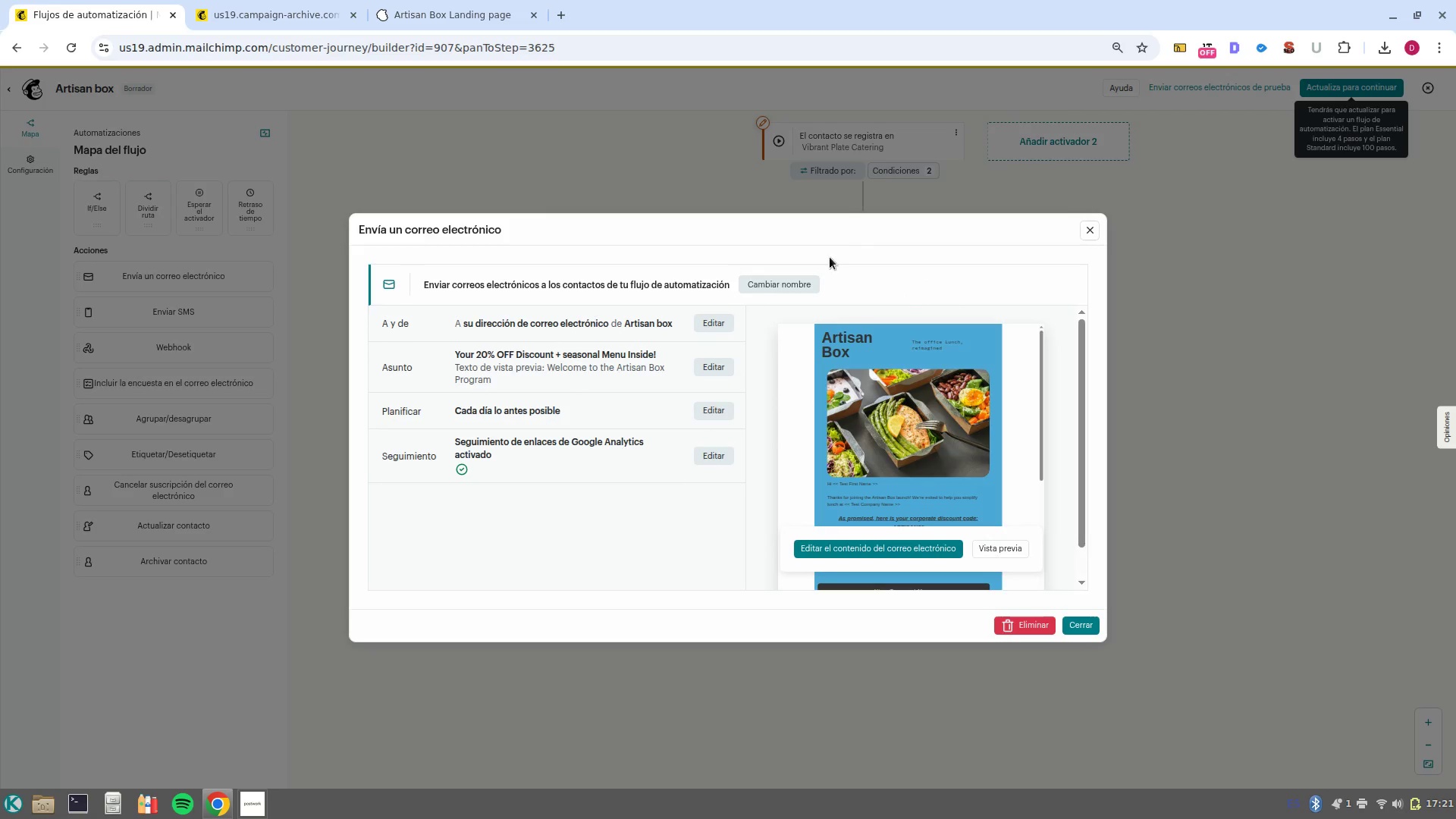 
left_click([797, 275])
 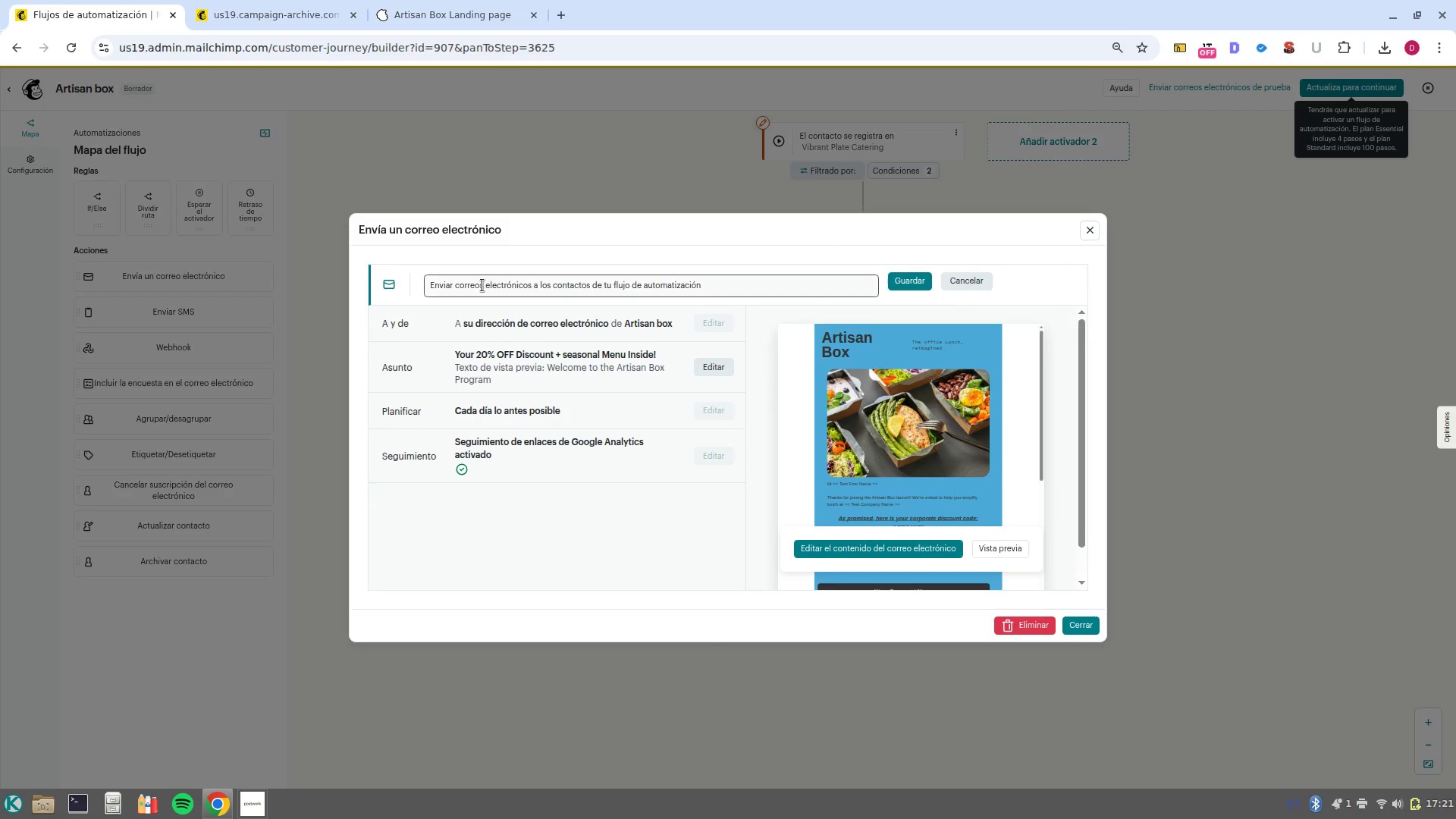 
left_click([792, 285])
 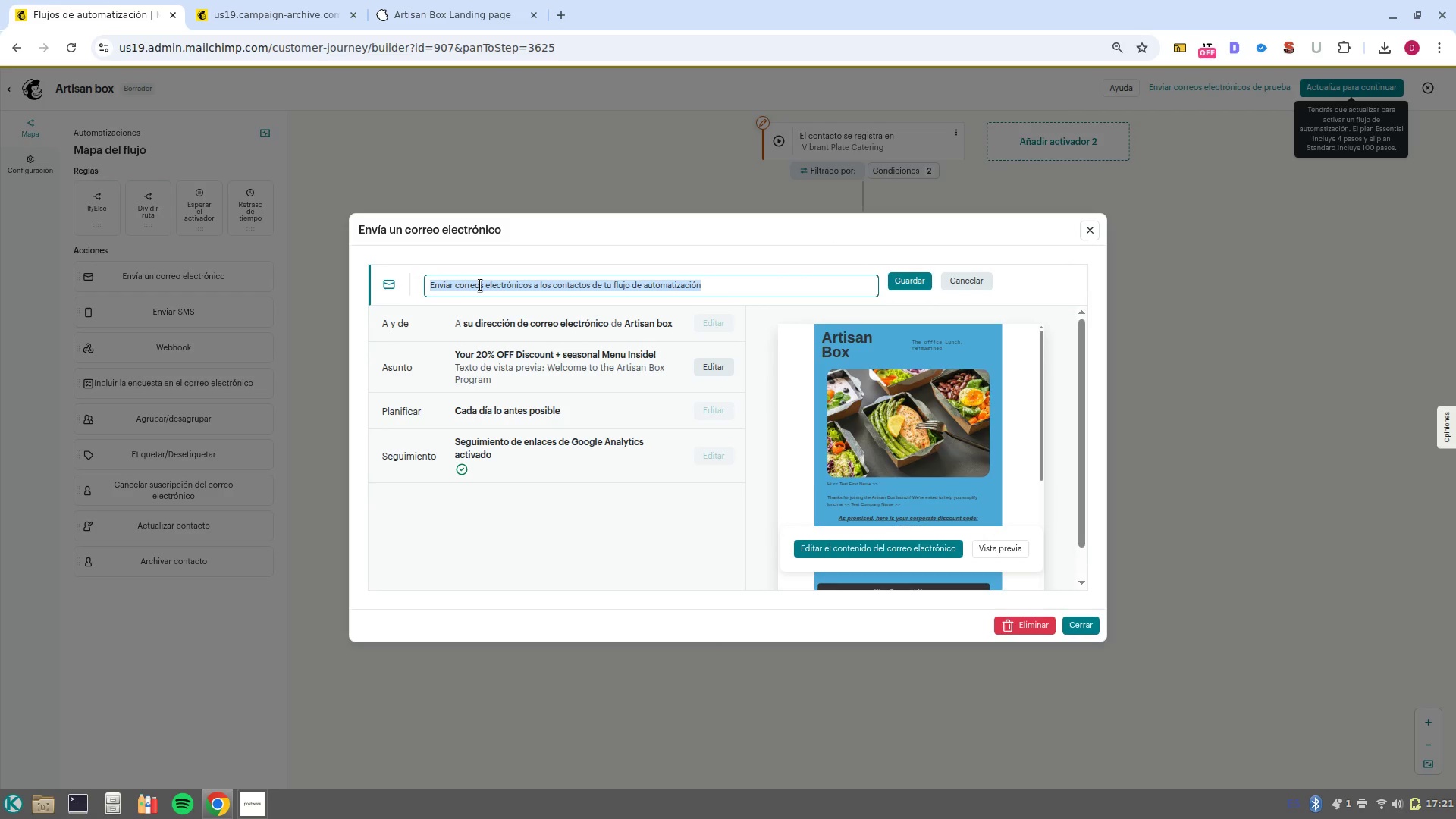 
type(The instant reard)
 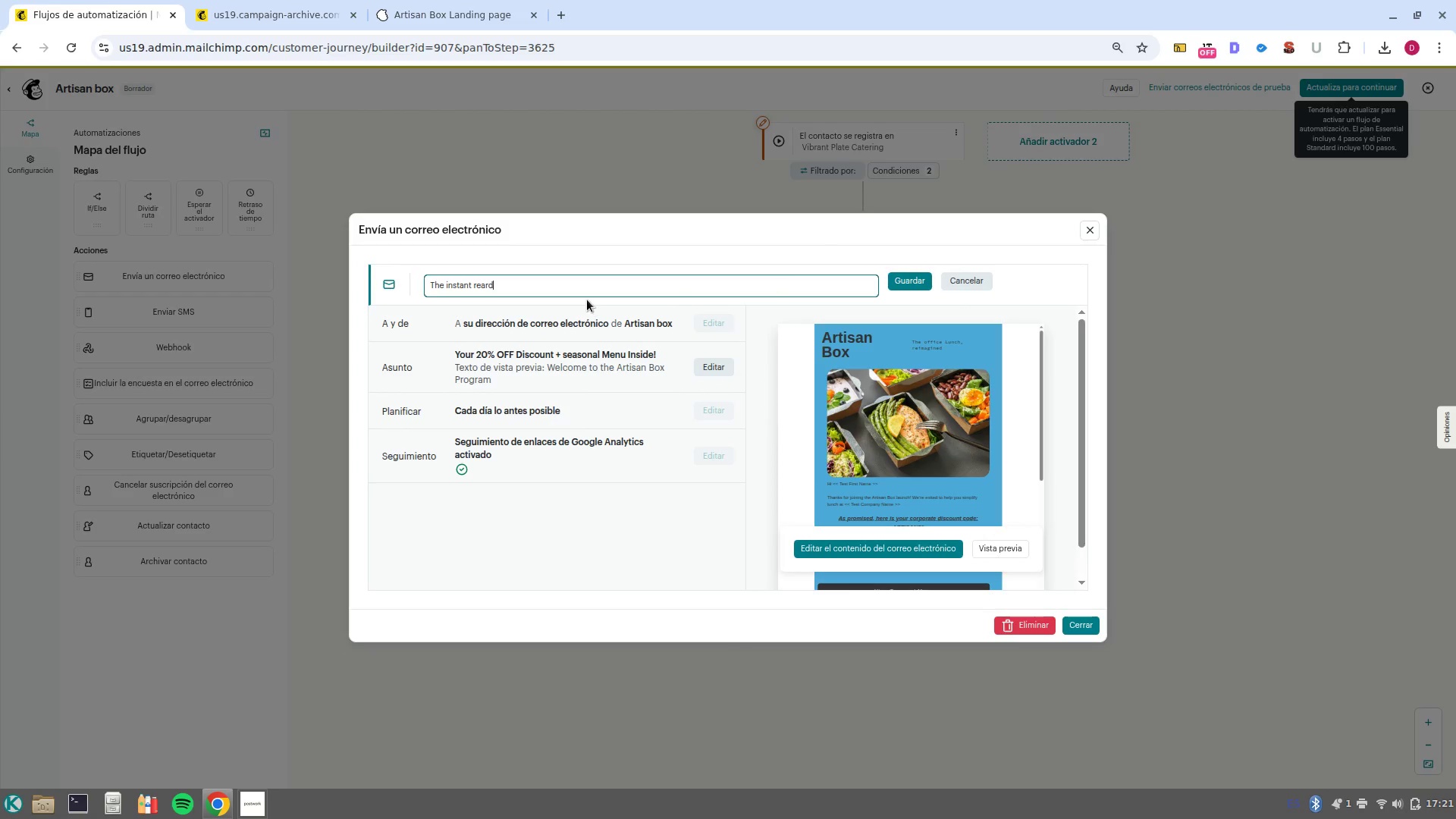 
key(Backspace)
key(Backspace)
key(Backspace)
type(ward)
 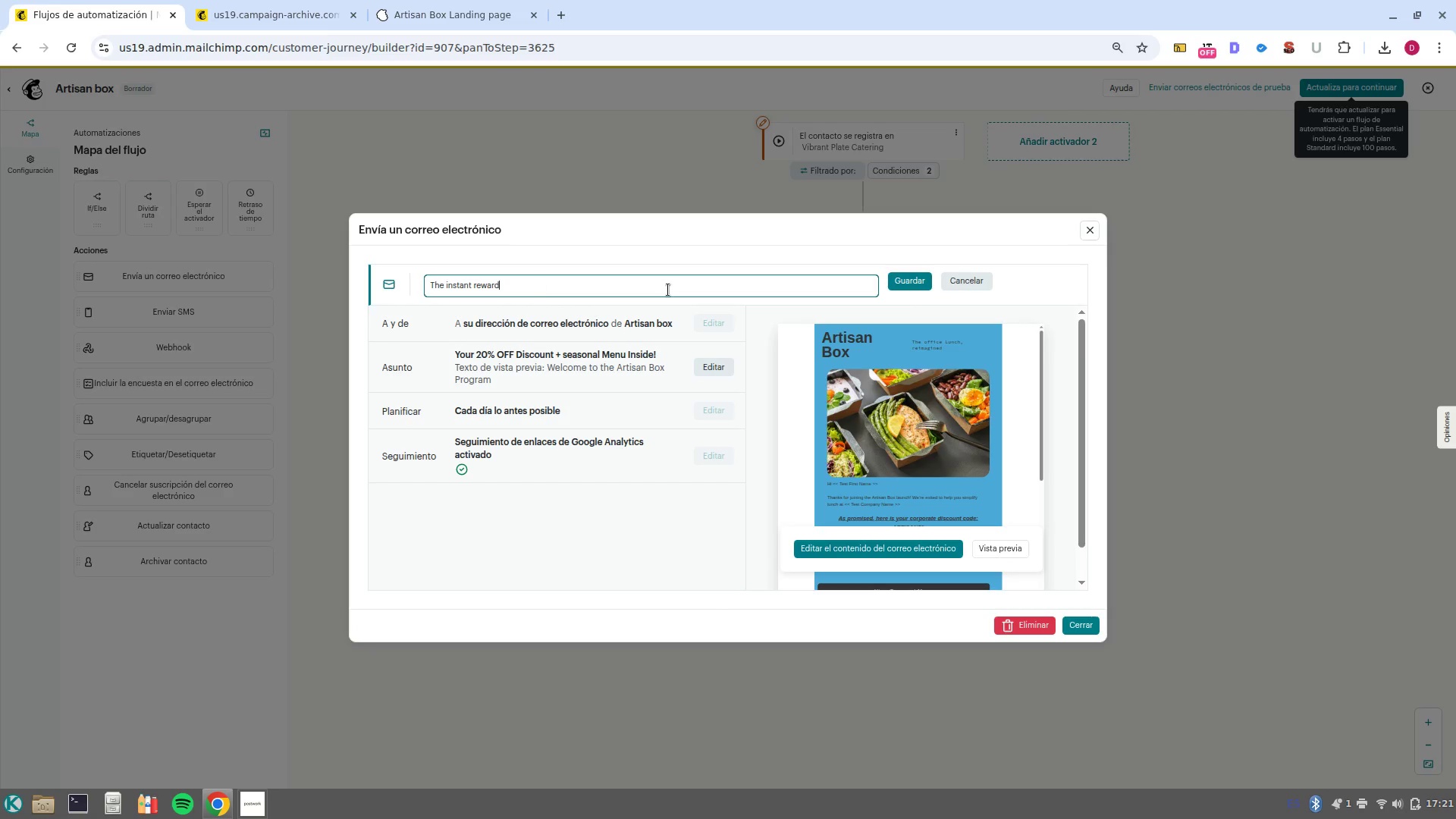 
left_click([908, 290])
 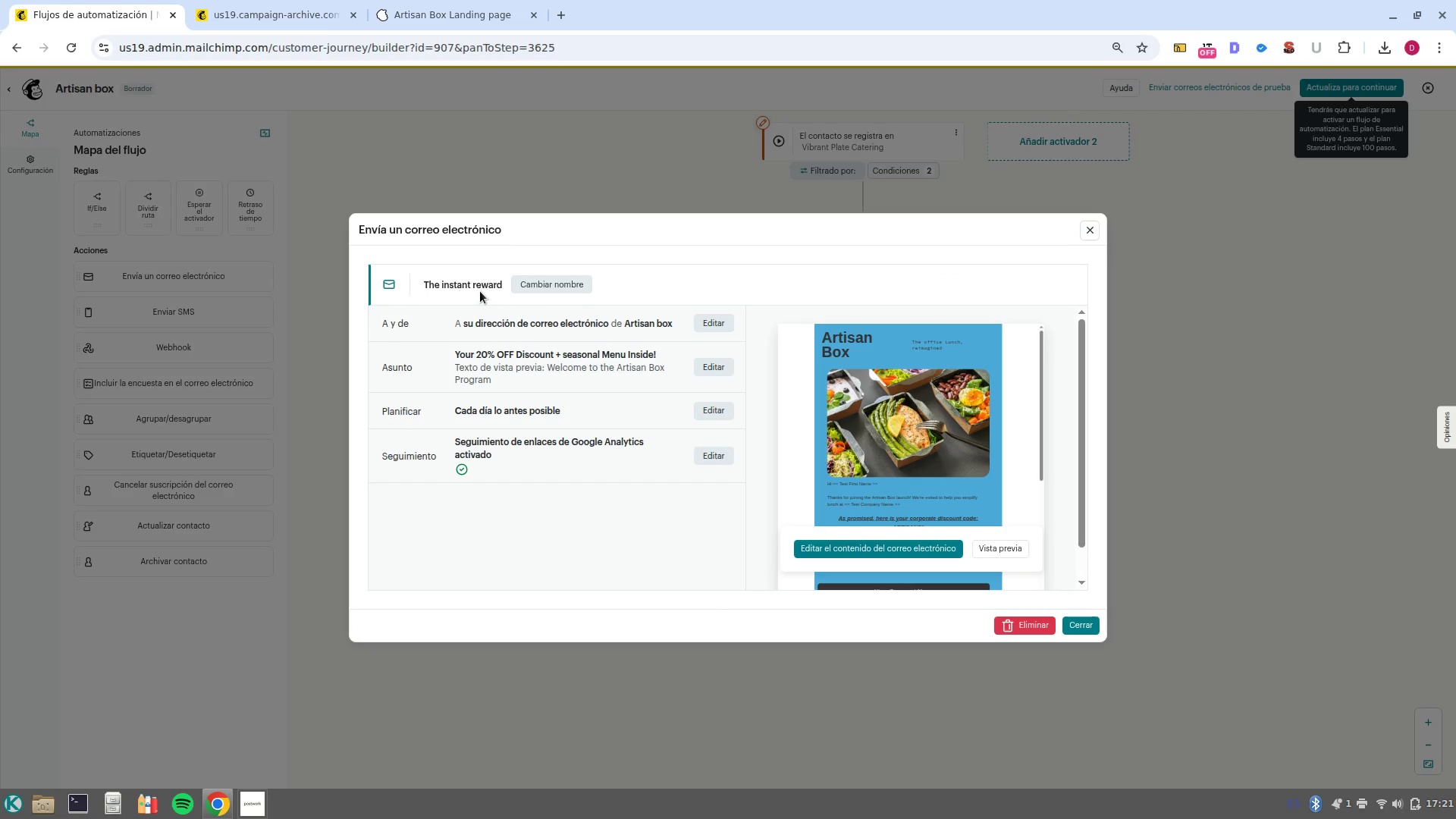 
wait(6.26)
 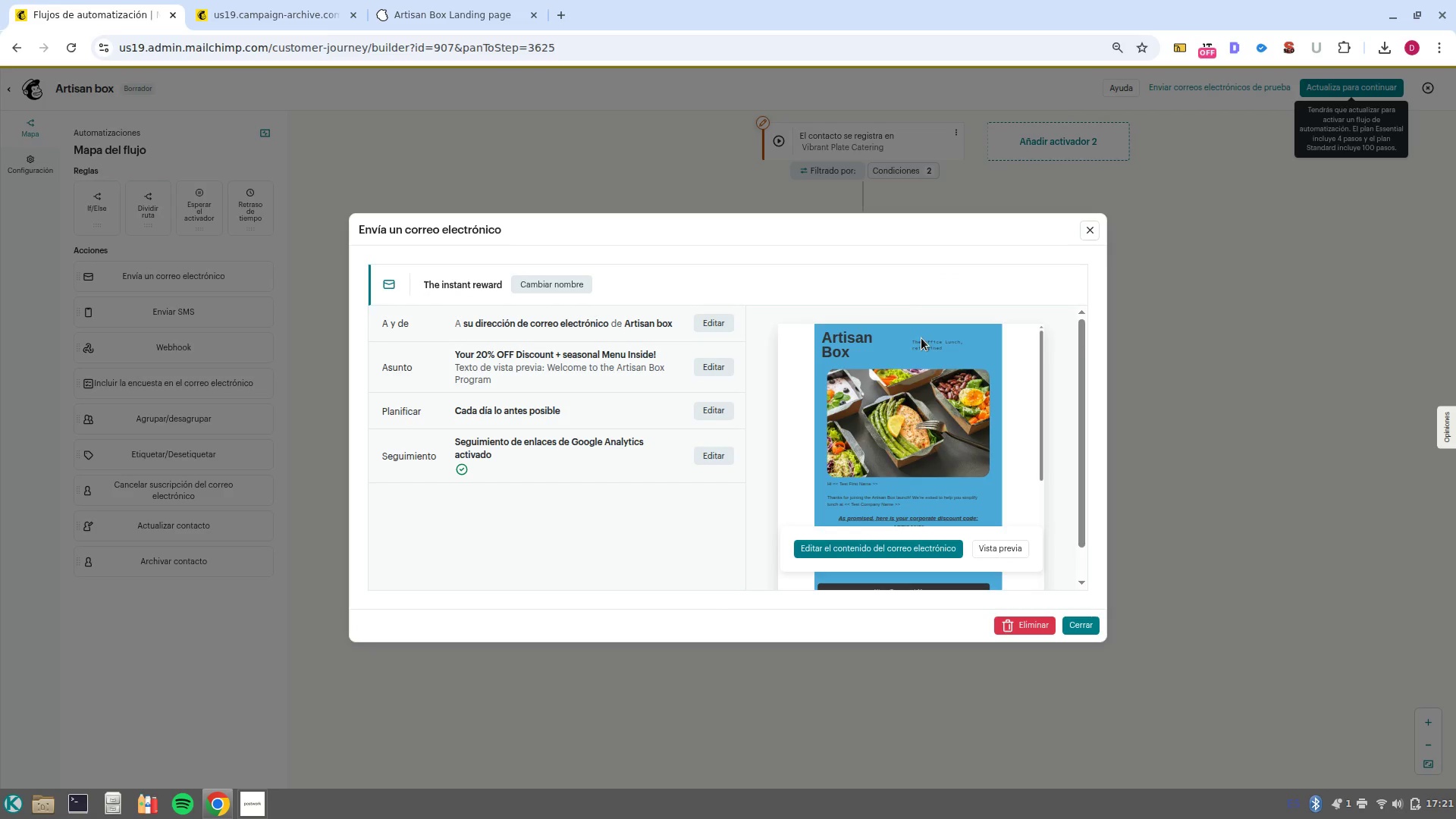 
left_click([1077, 625])
 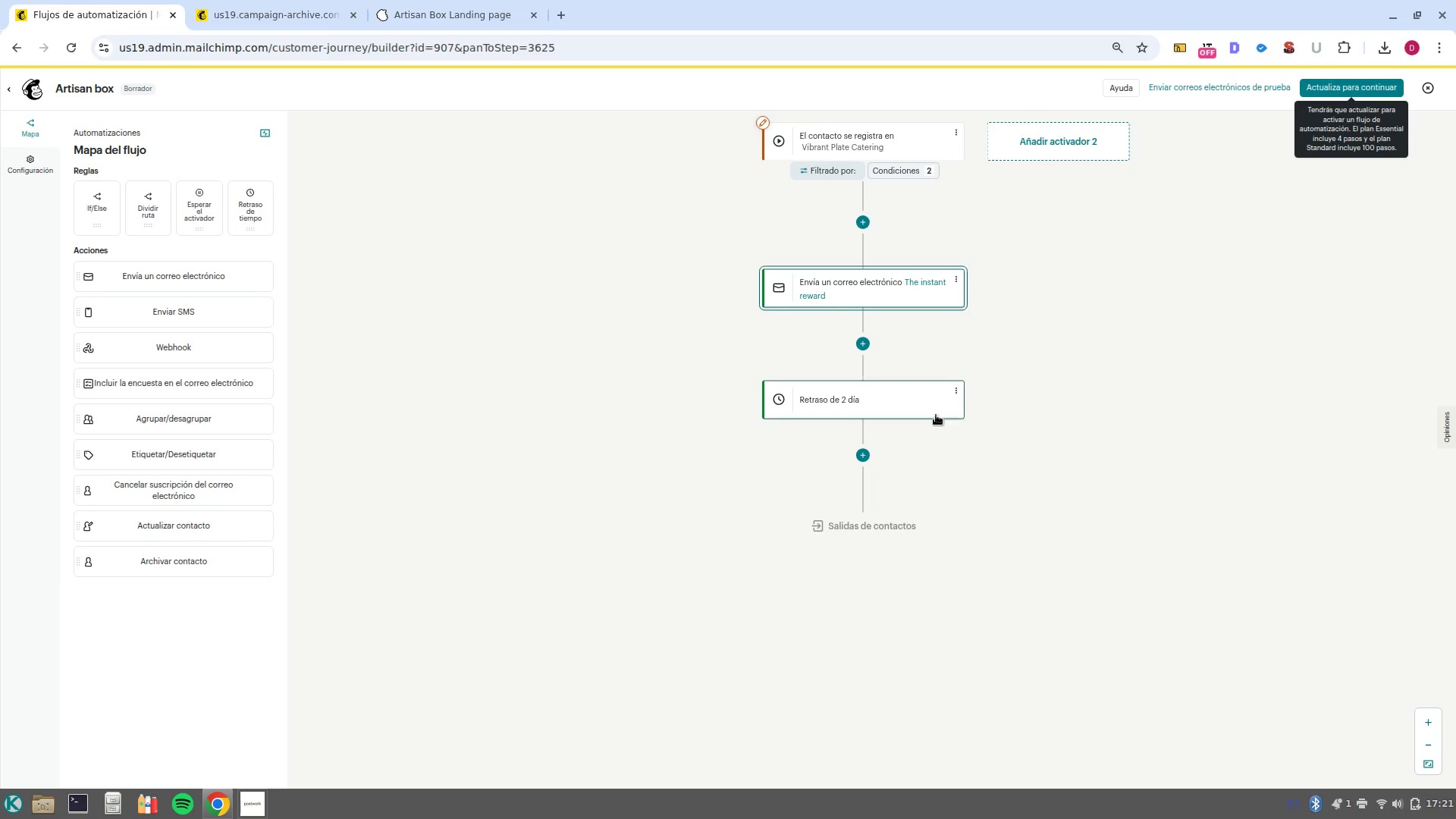 
scroll: coordinate [930, 472], scroll_direction: down, amount: 2.0
 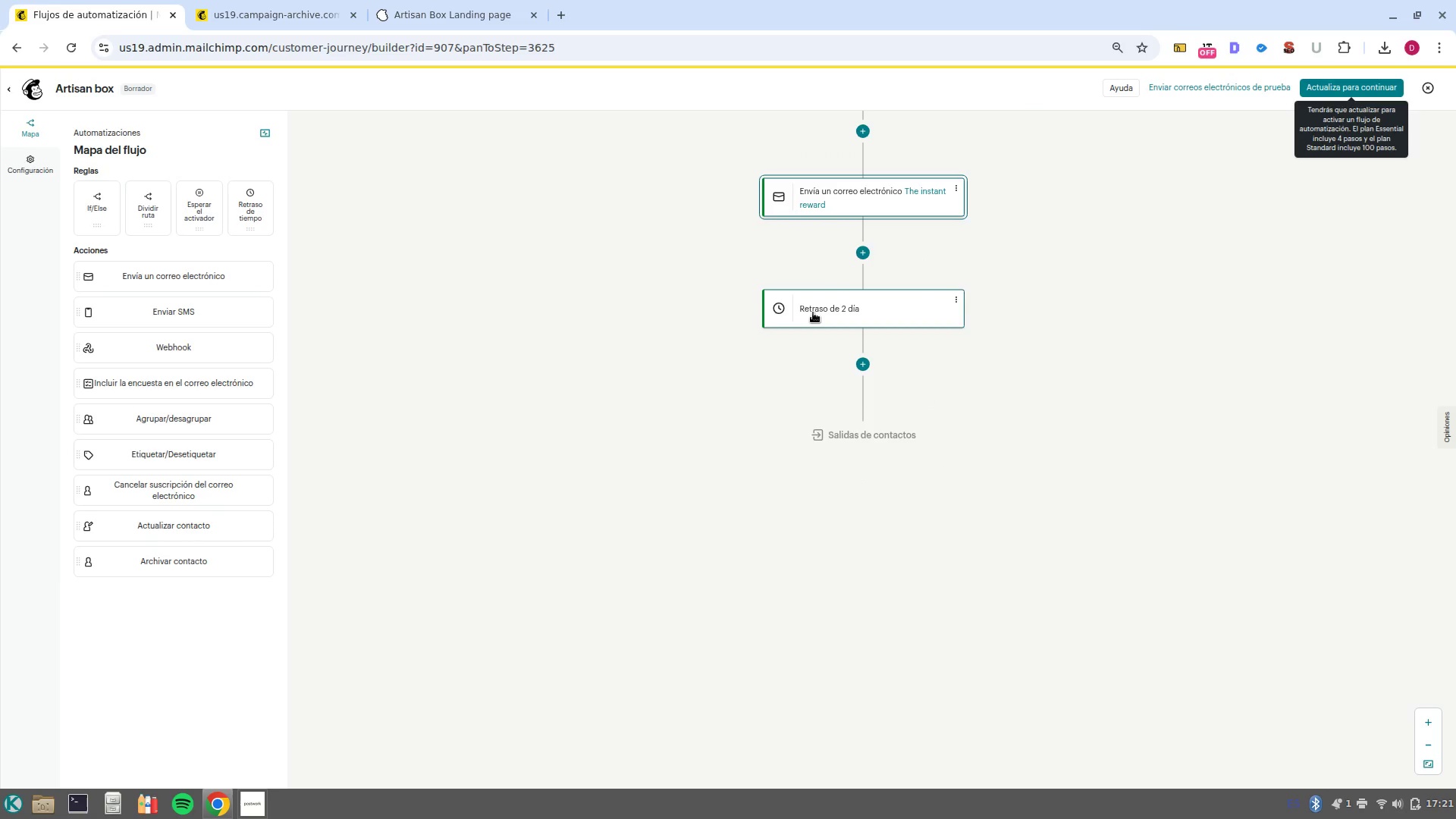 
left_click([853, 372])
 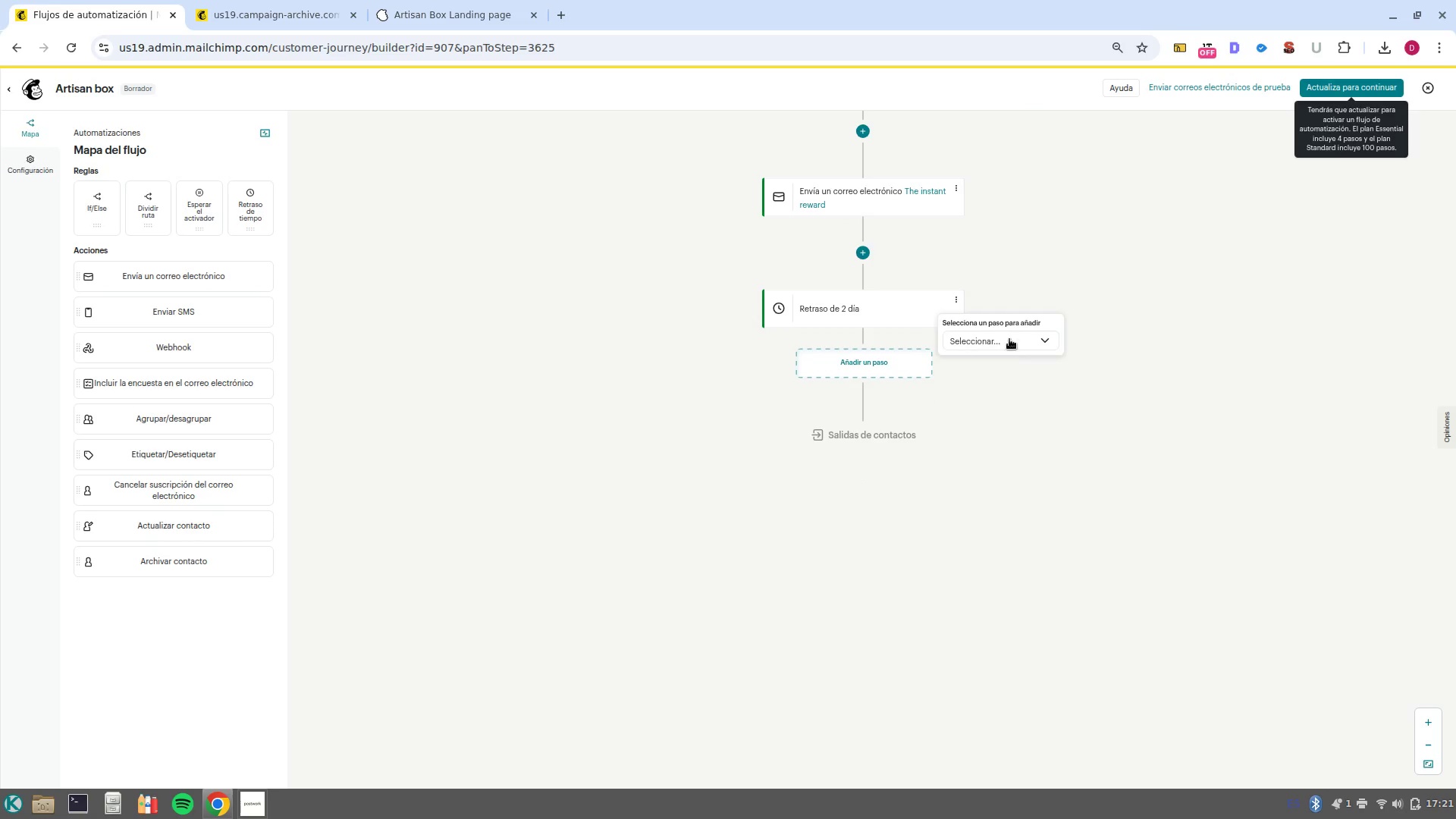 
left_click([1009, 339])
 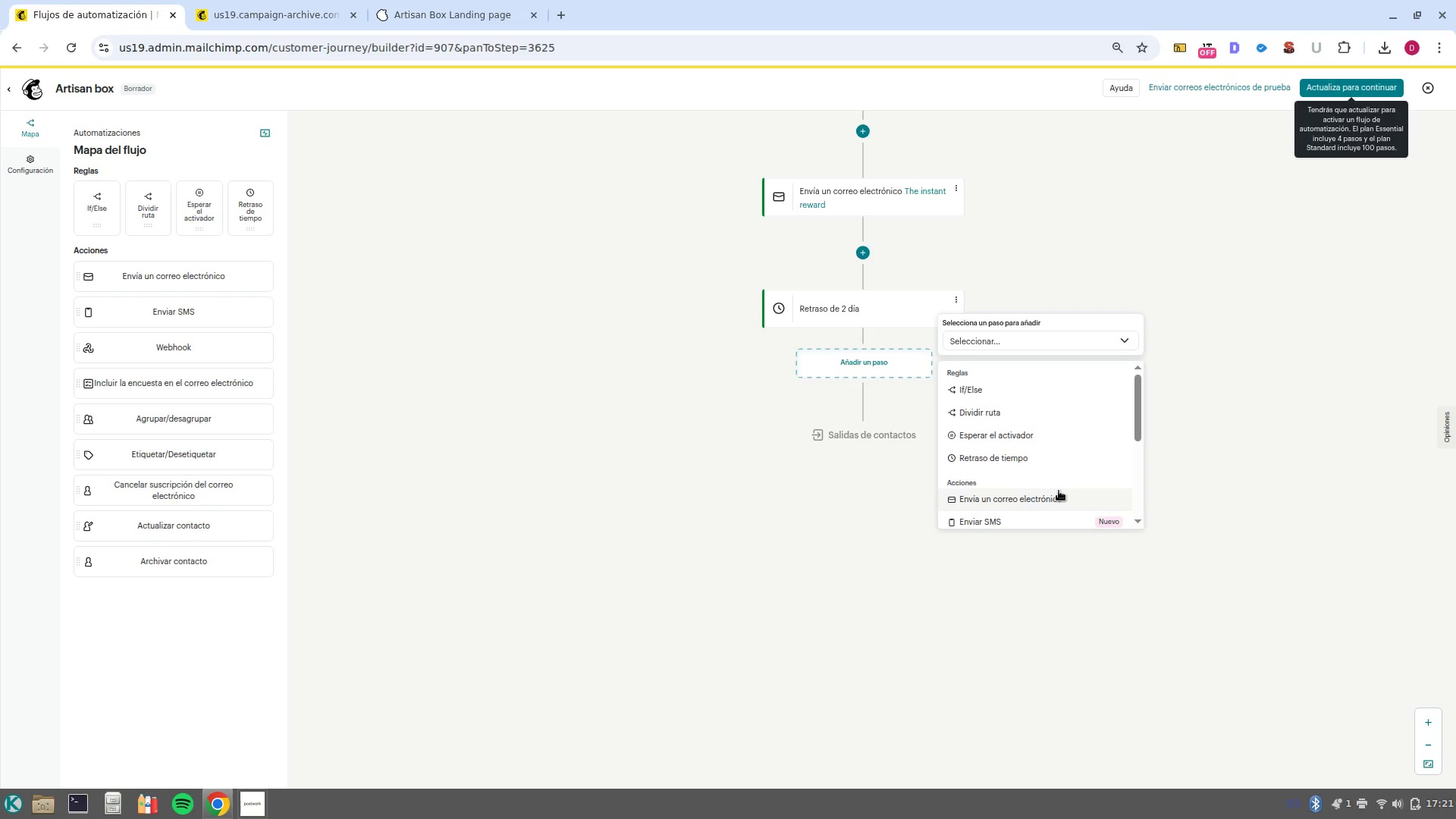 
left_click([1059, 492])
 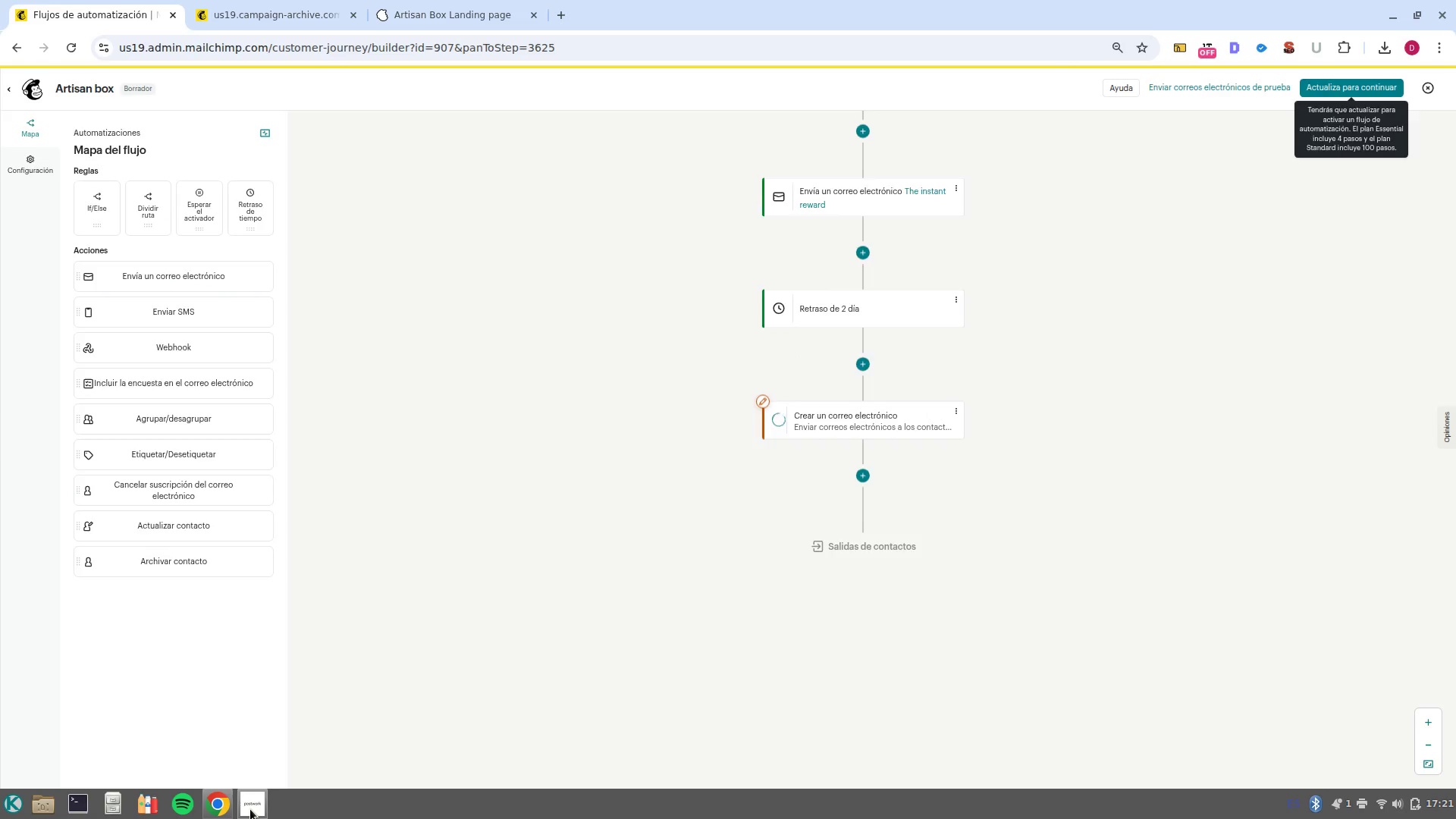 
left_click([251, 727])